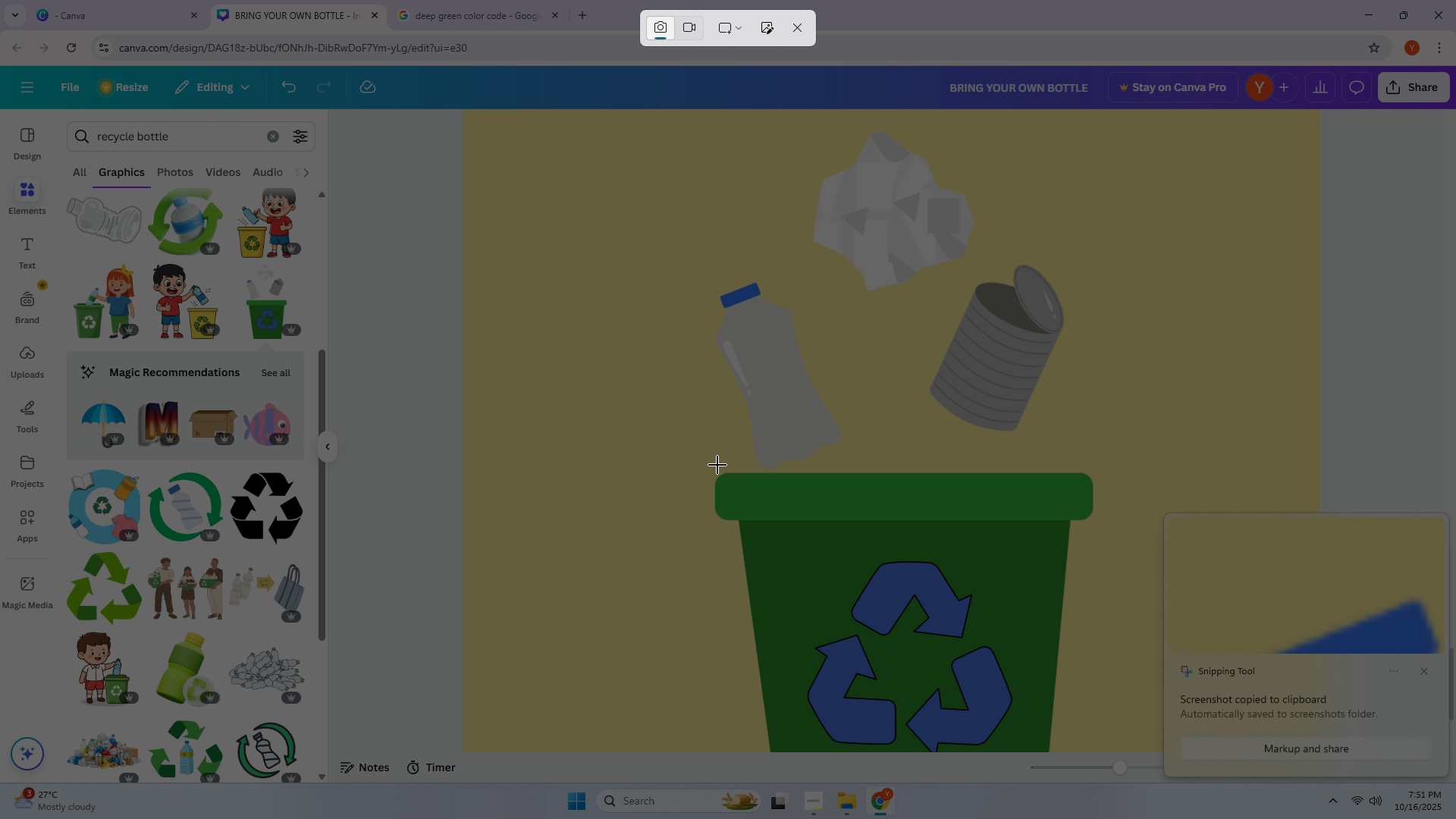 
wait(5.15)
 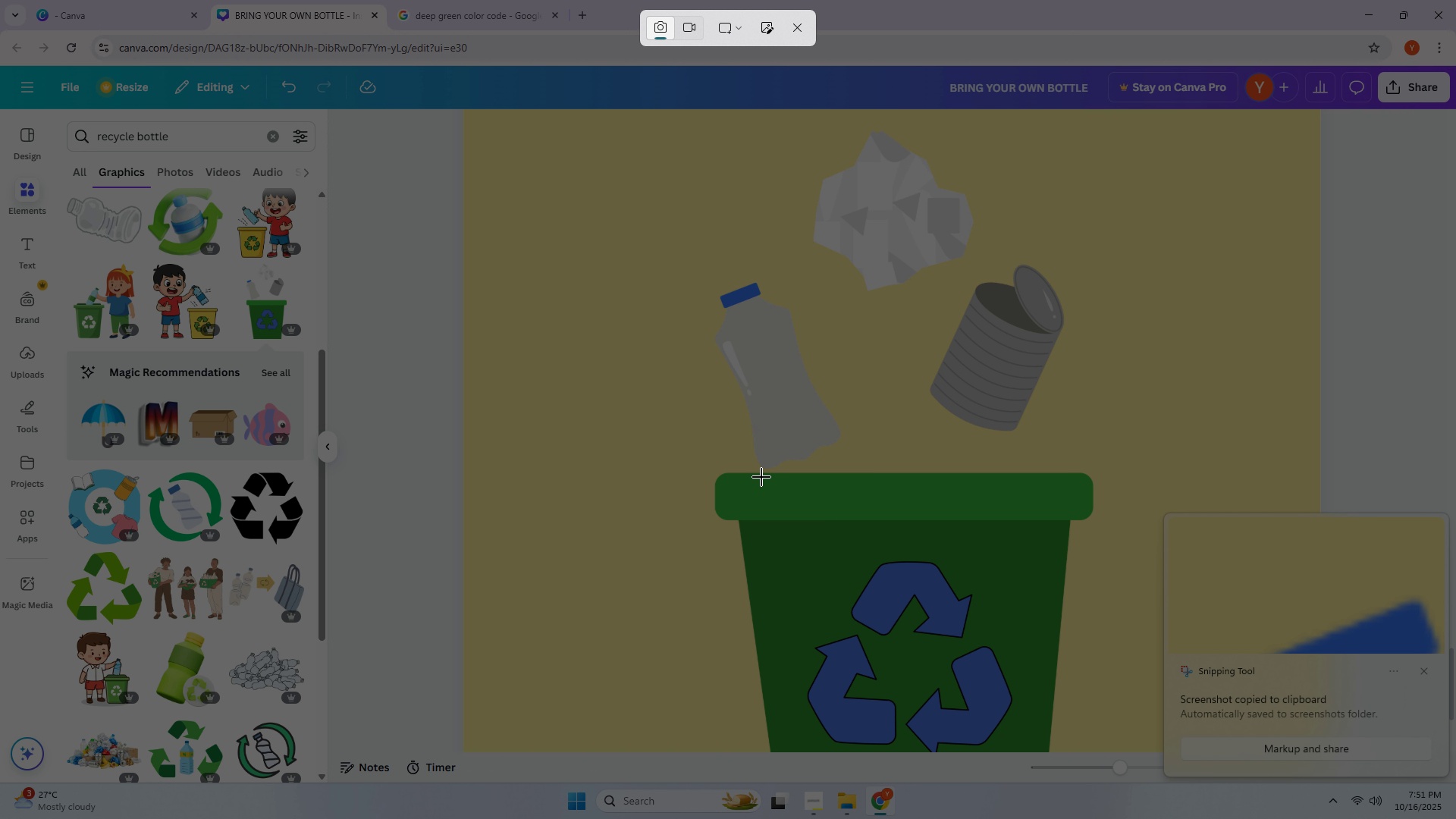 
left_click_drag(start_coordinate=[715, 466], to_coordinate=[841, 277])
 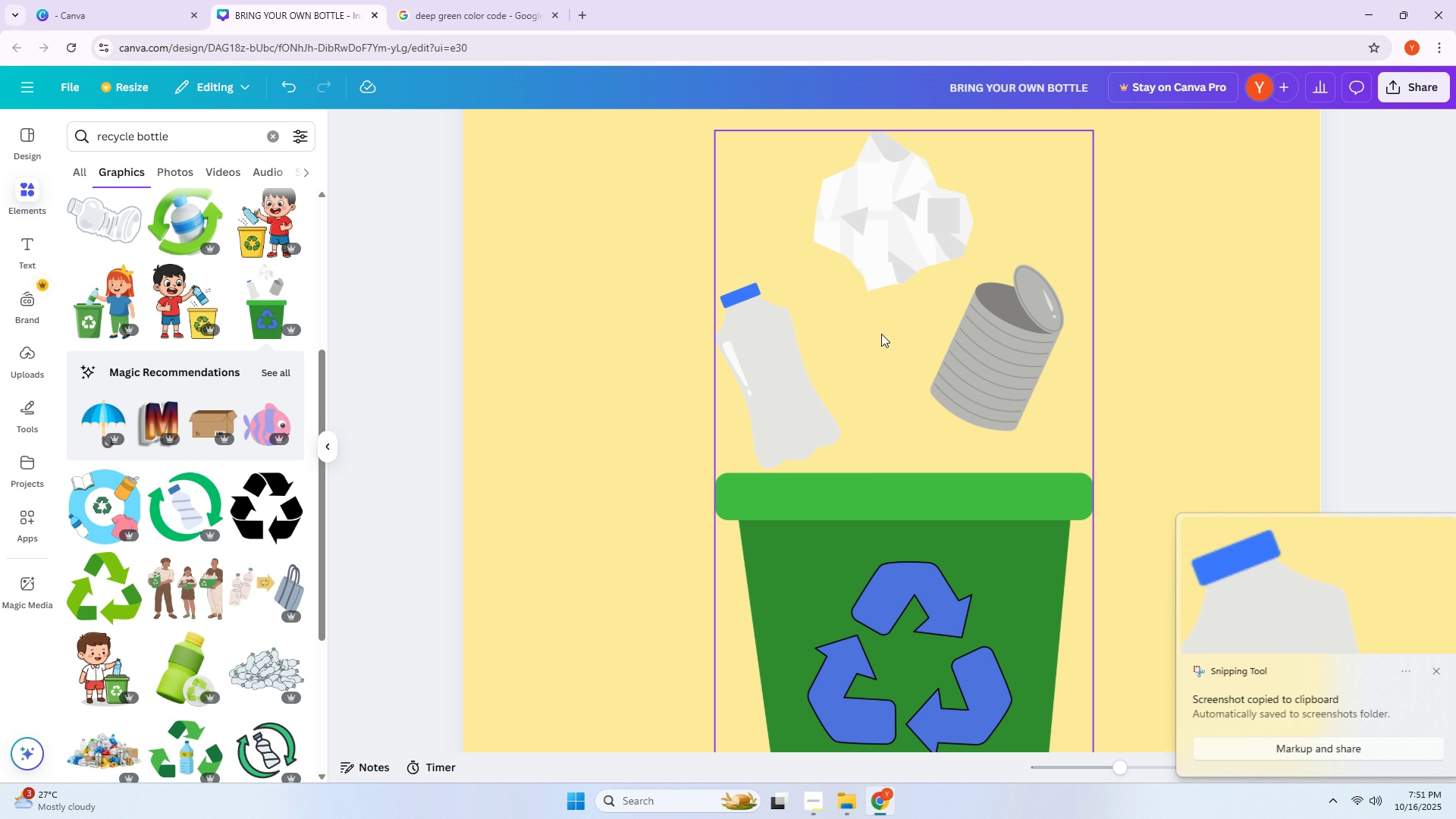 
scroll: coordinate [964, 340], scroll_direction: up, amount: 11.0
 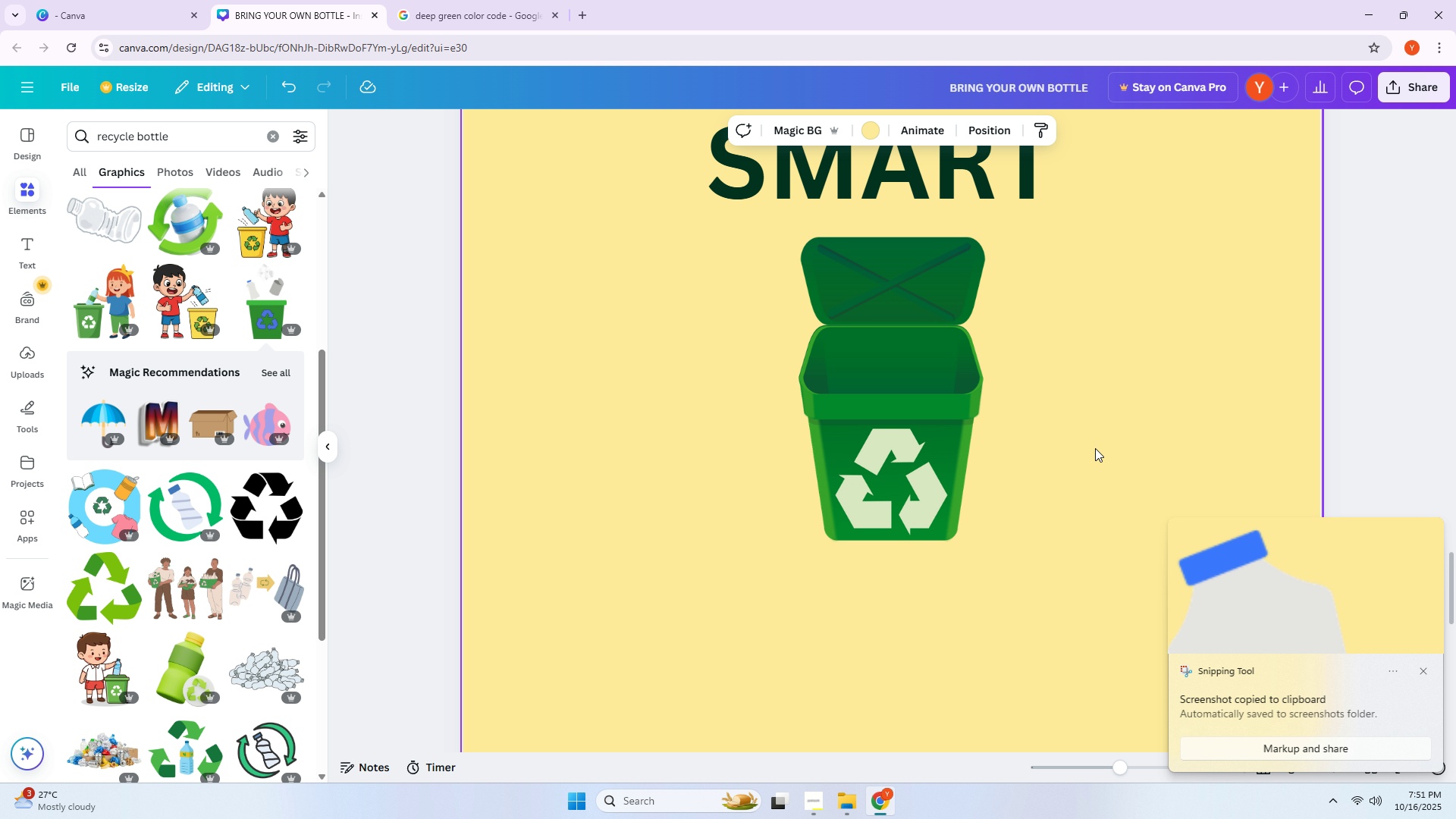 
key(Control+ControlLeft)
 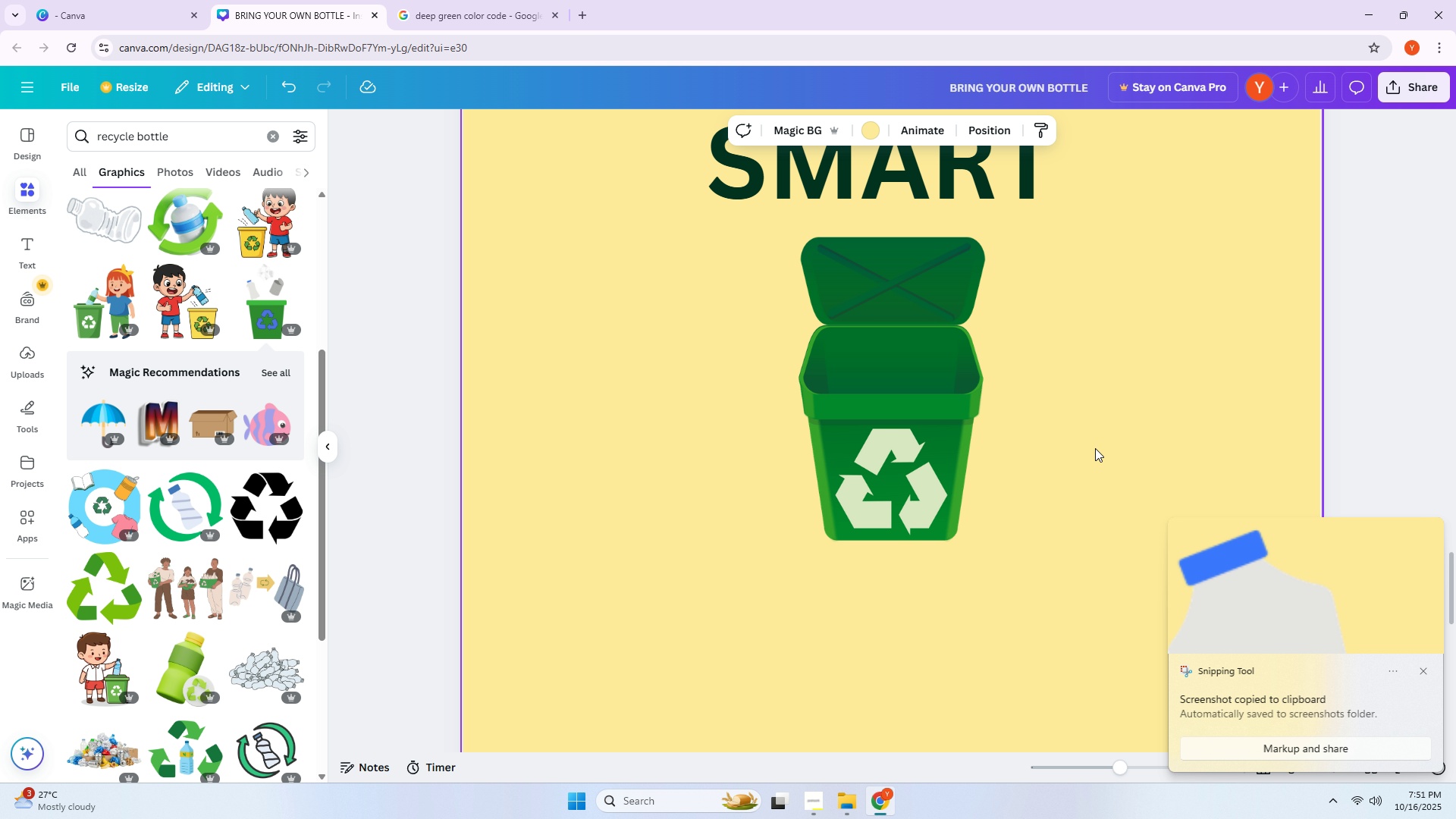 
key(Control+V)
 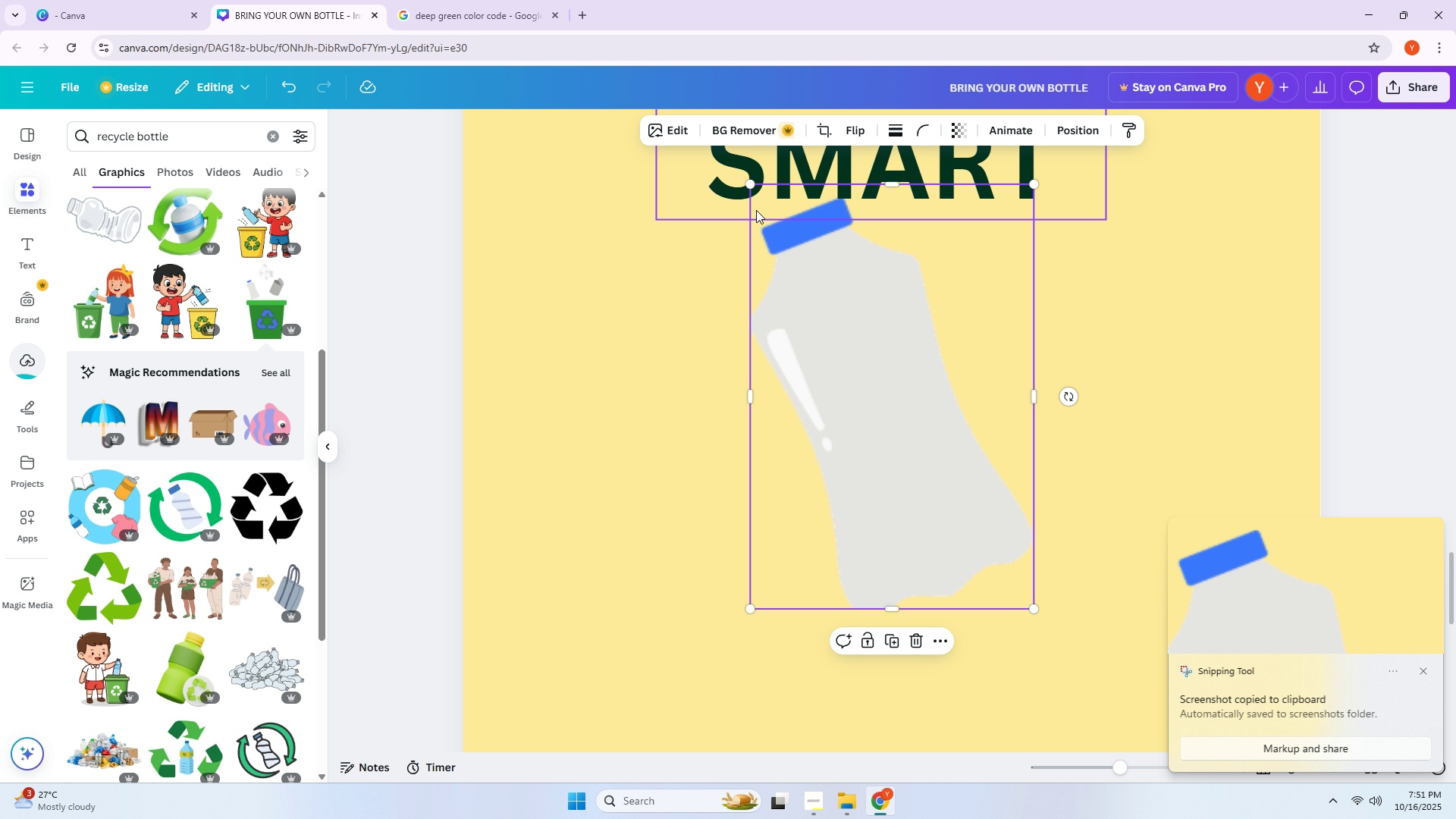 
left_click_drag(start_coordinate=[754, 187], to_coordinate=[914, 473])
 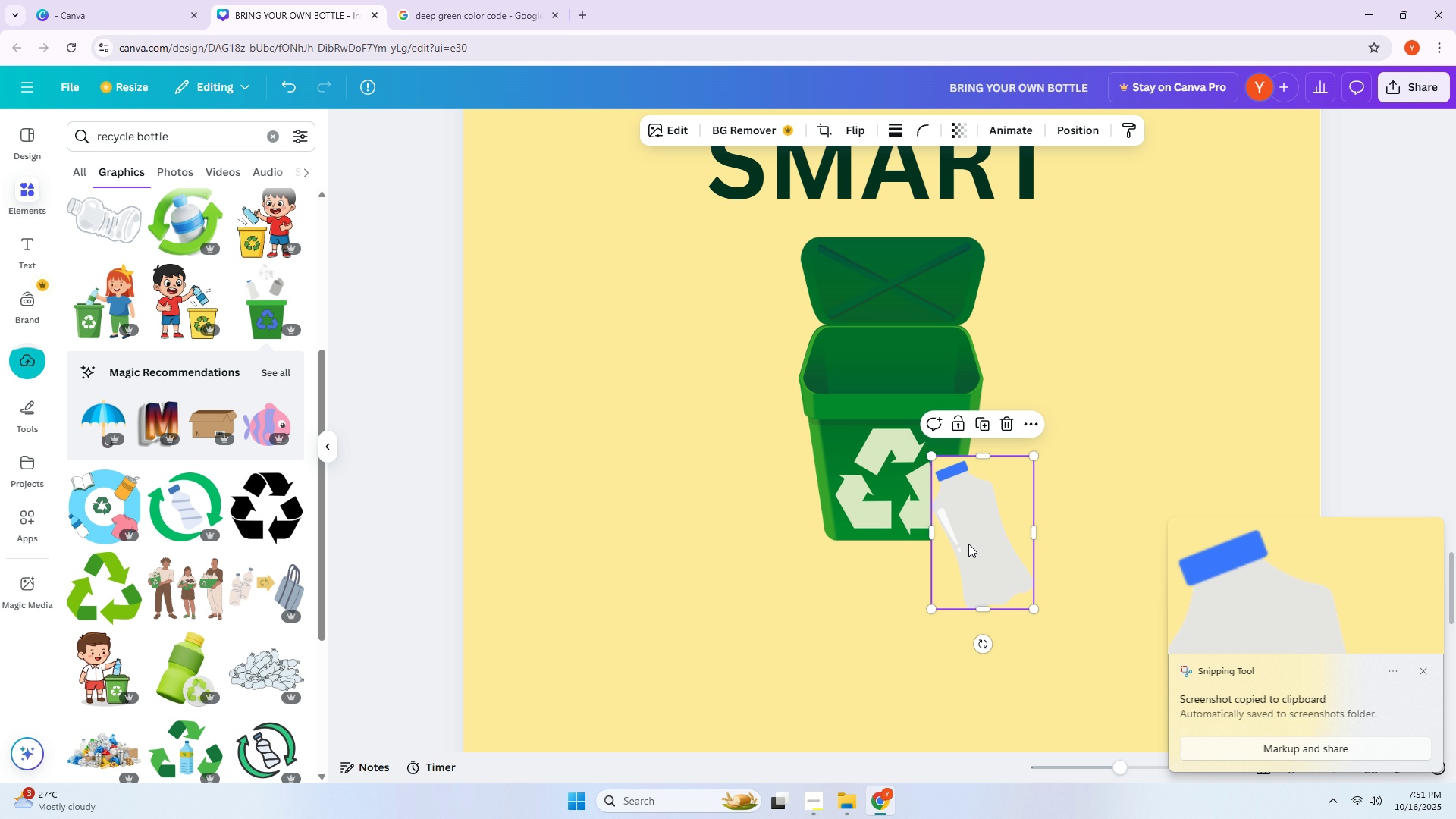 
left_click_drag(start_coordinate=[968, 546], to_coordinate=[658, 345])
 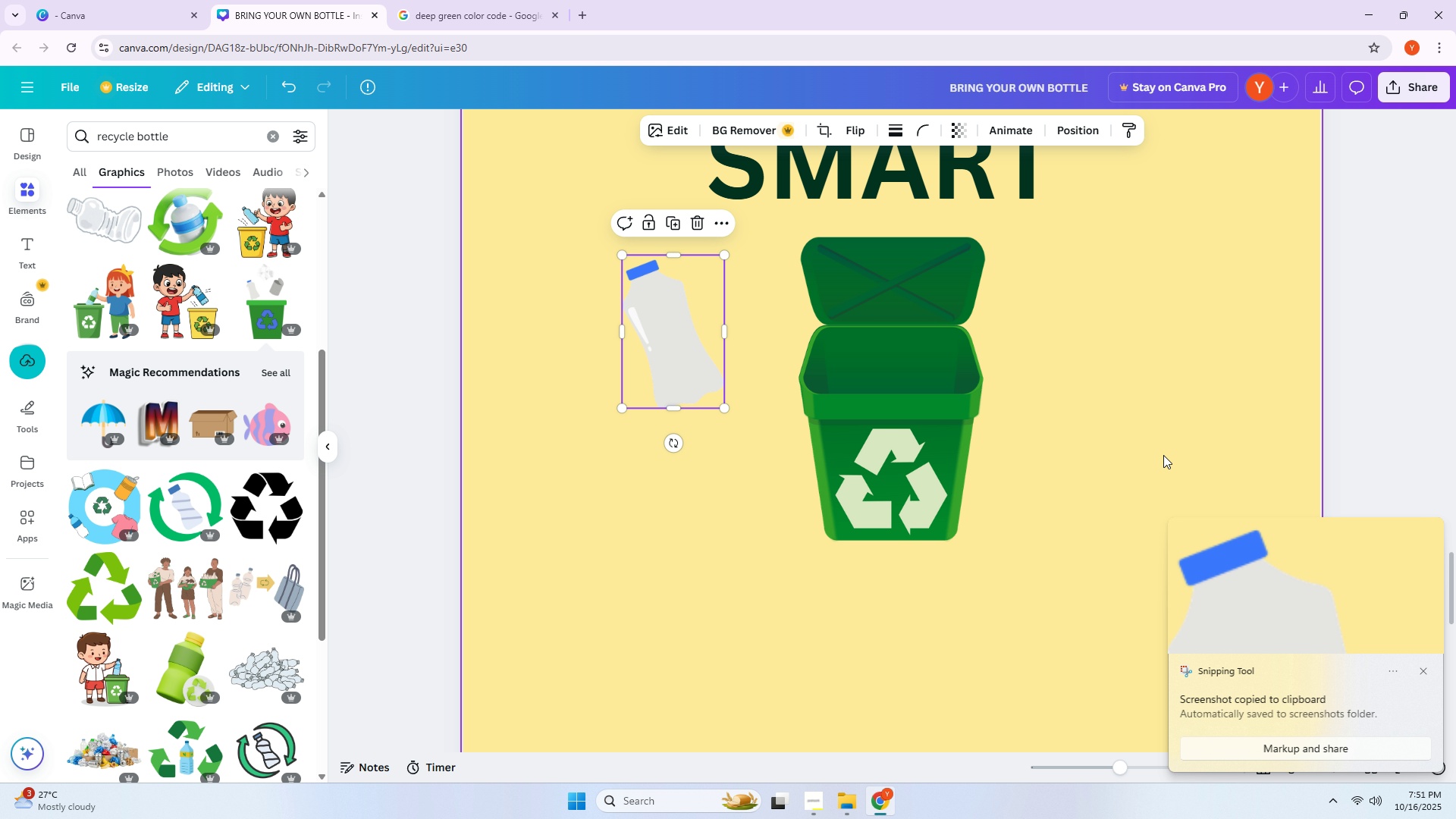 
left_click([1163, 455])
 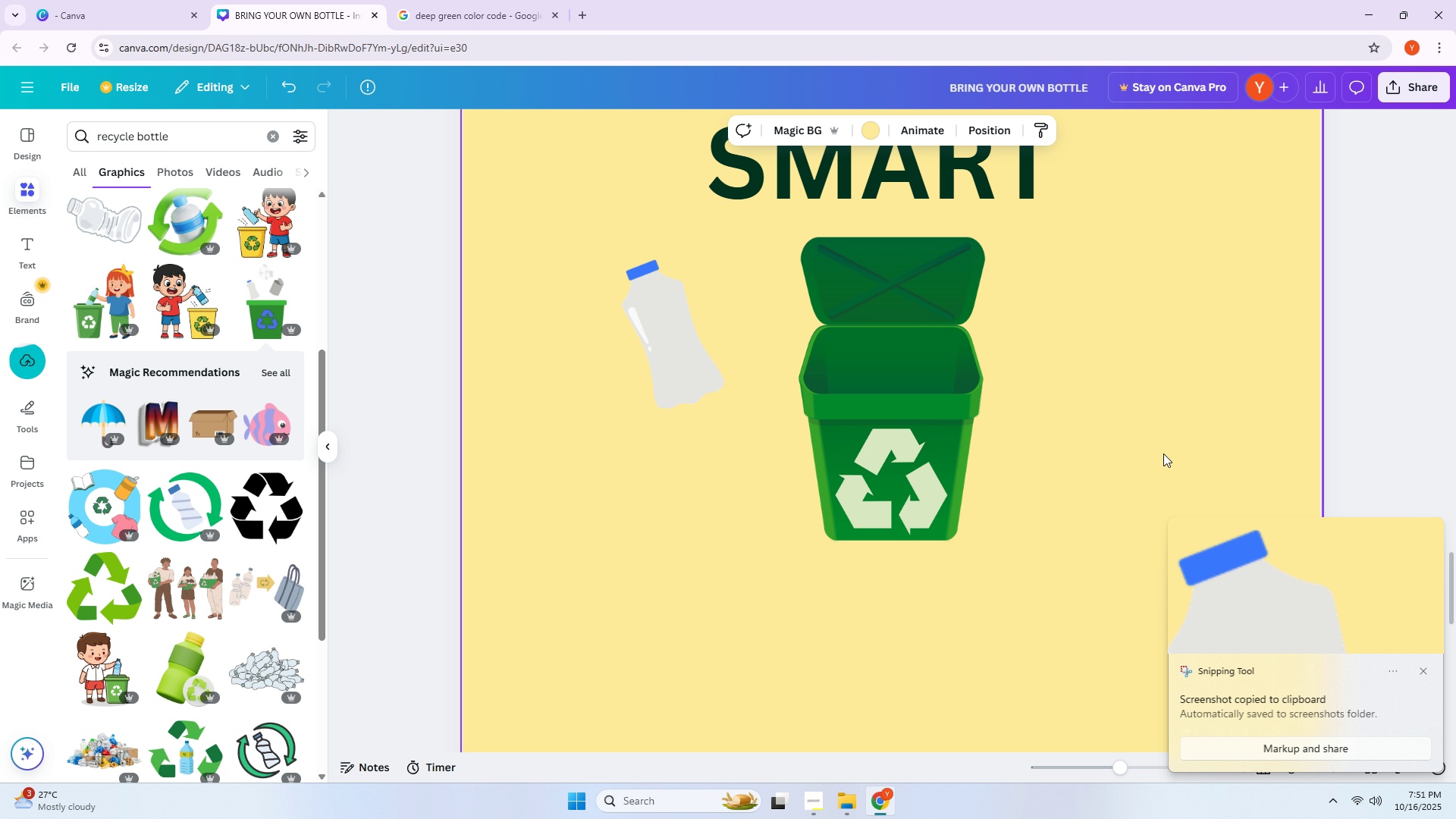 
scroll: coordinate [1078, 451], scroll_direction: down, amount: 10.0
 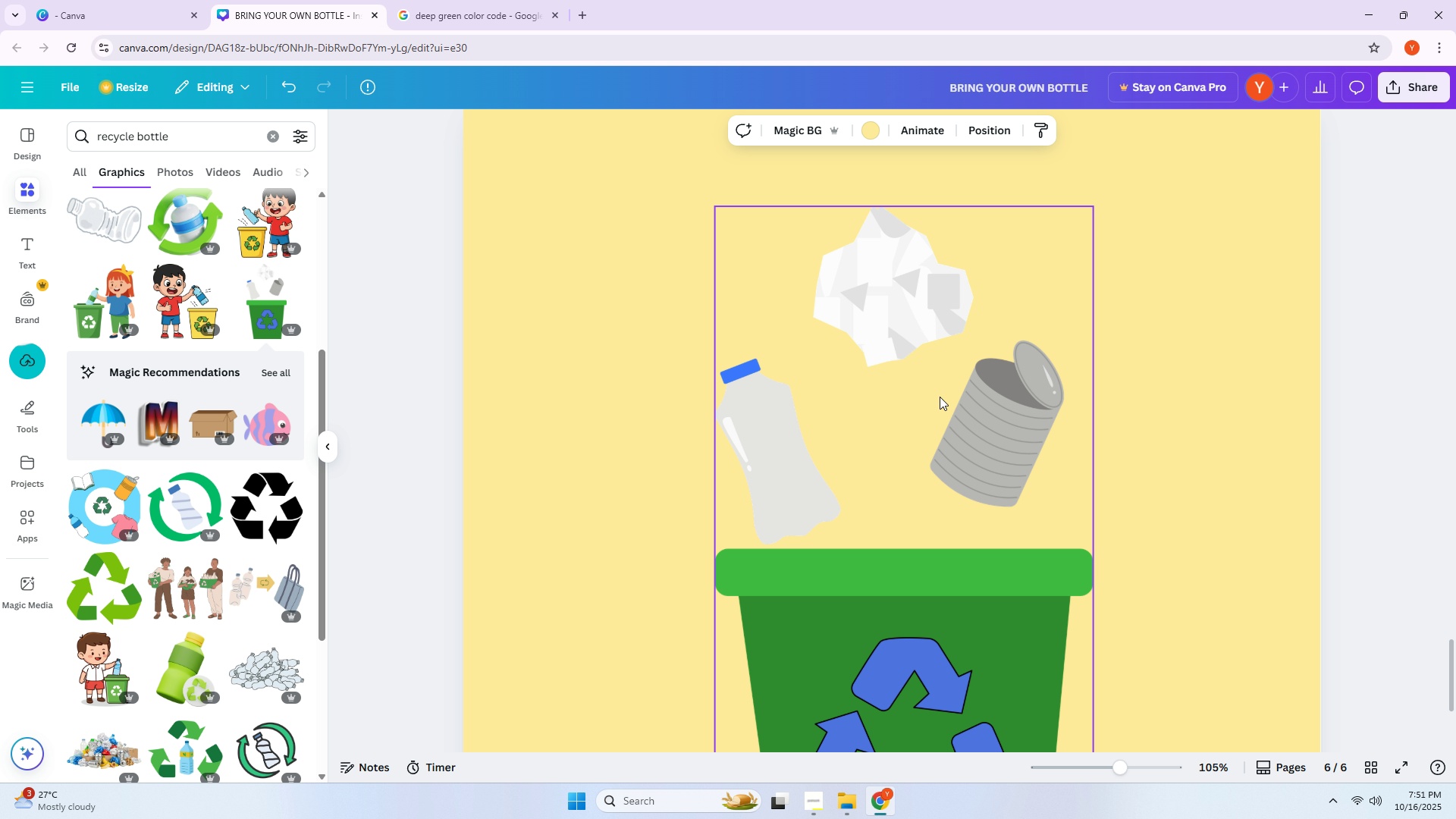 
left_click([891, 397])
 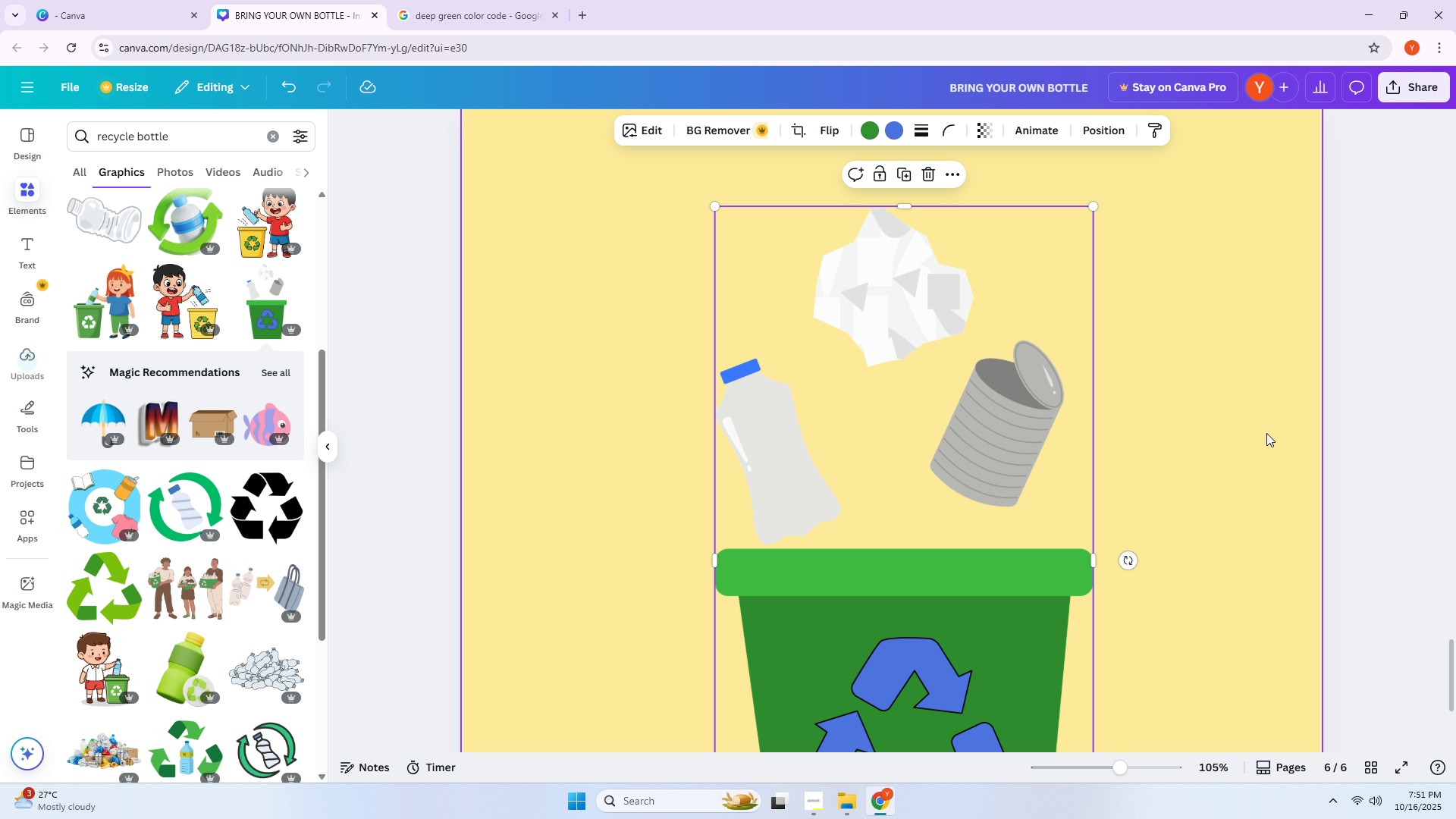 
left_click([1266, 433])
 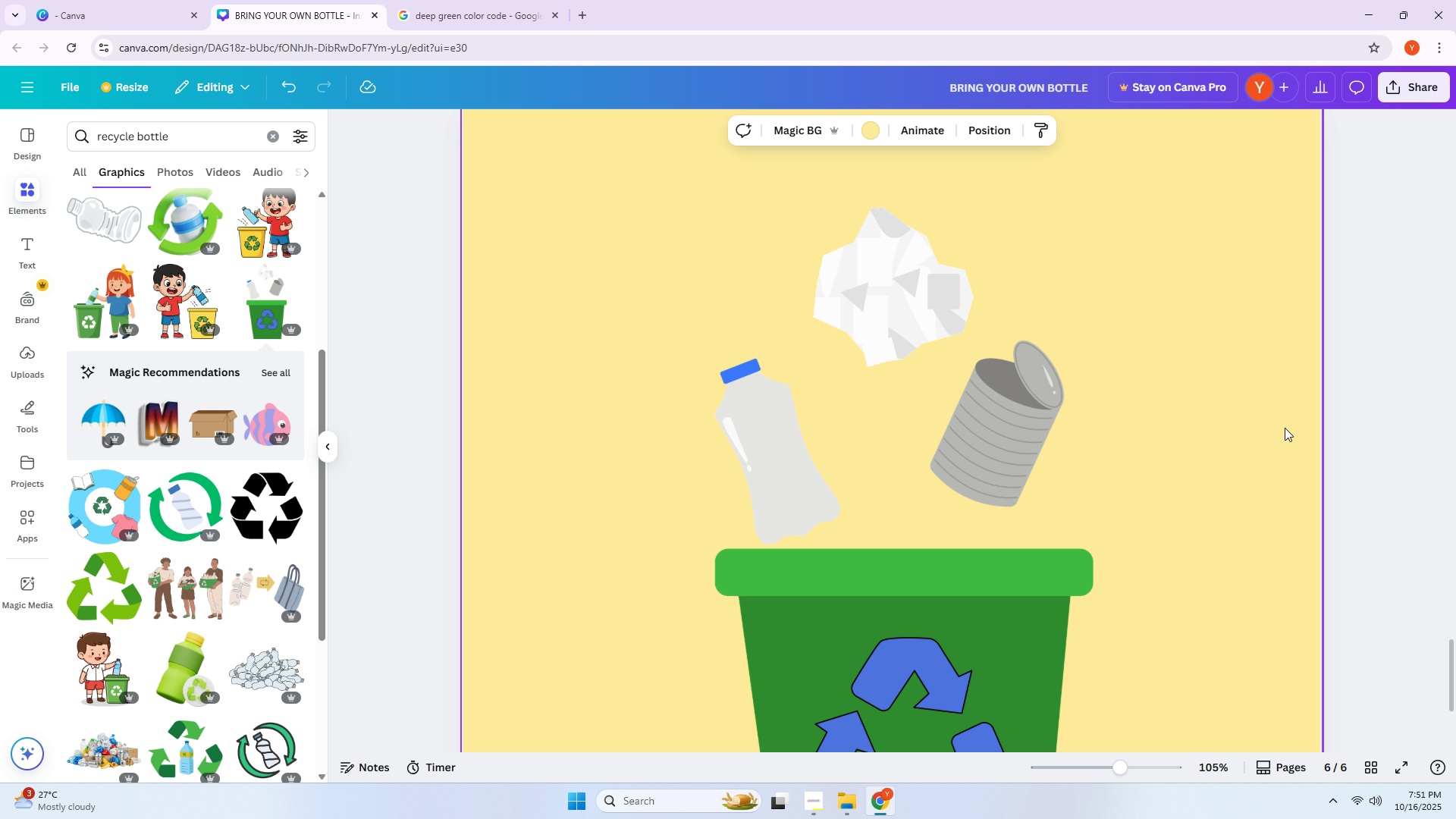 
key(PrintScreen)
 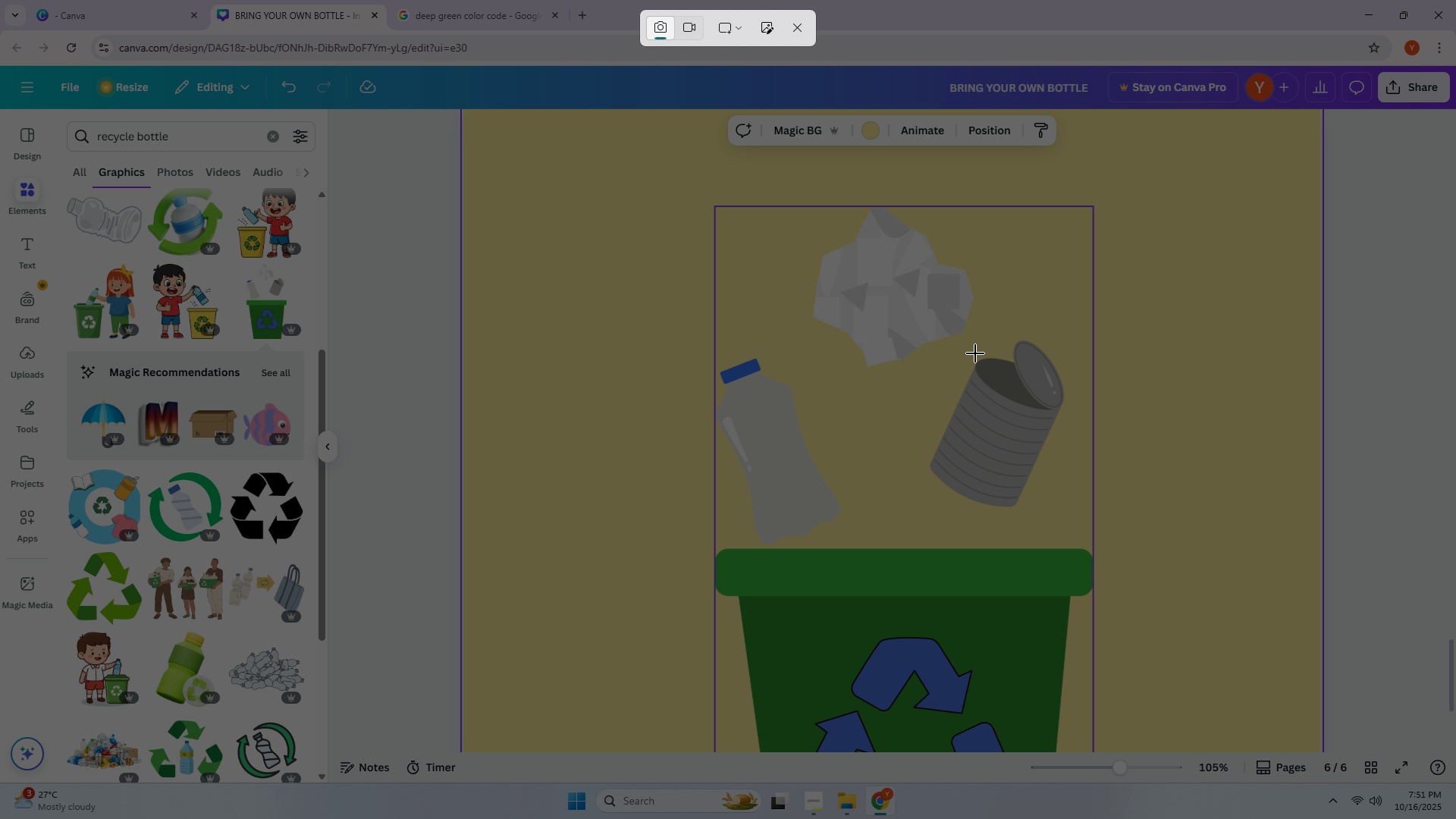 
wait(5.99)
 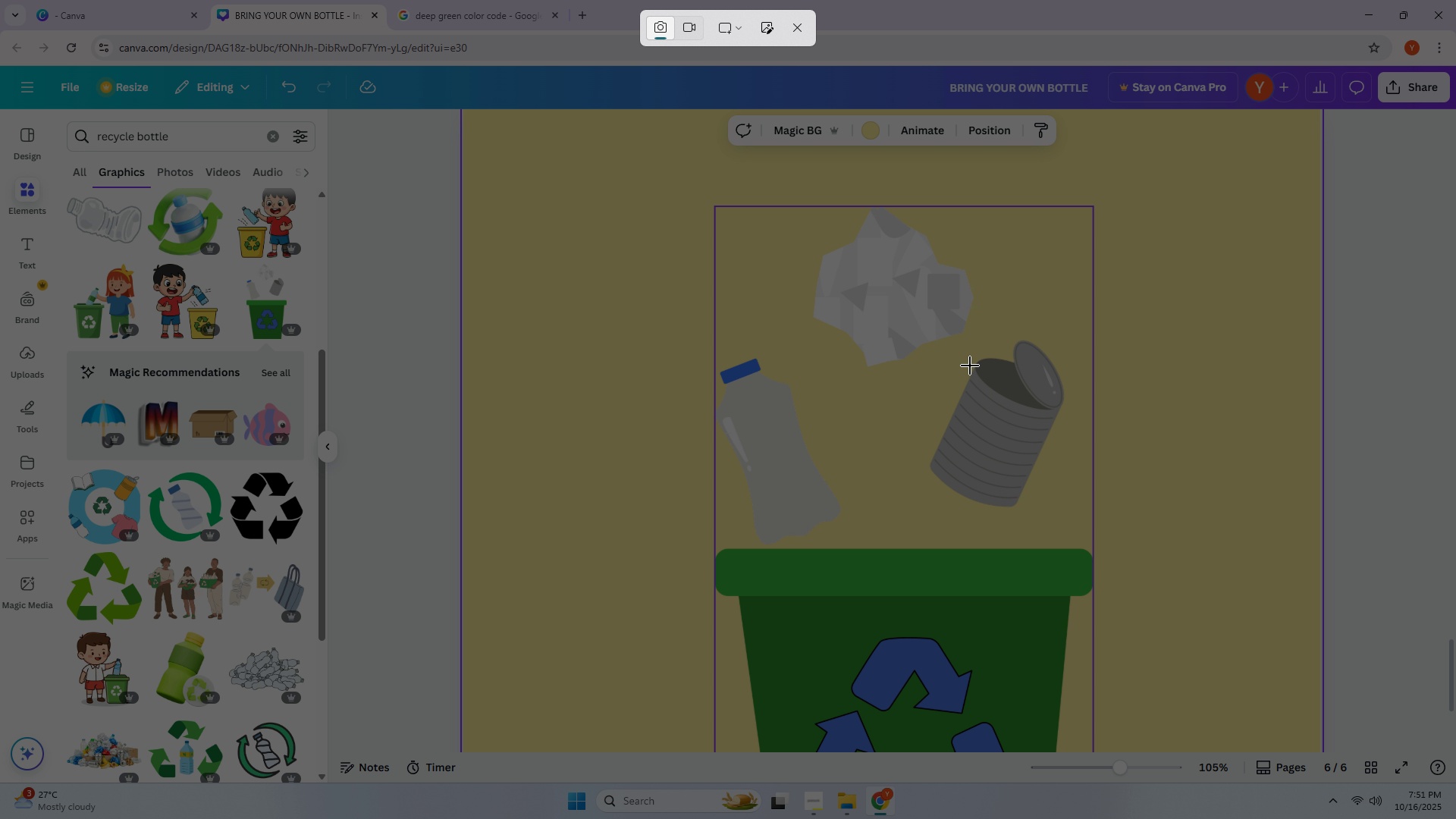 
left_click_drag(start_coordinate=[971, 364], to_coordinate=[790, 209])
 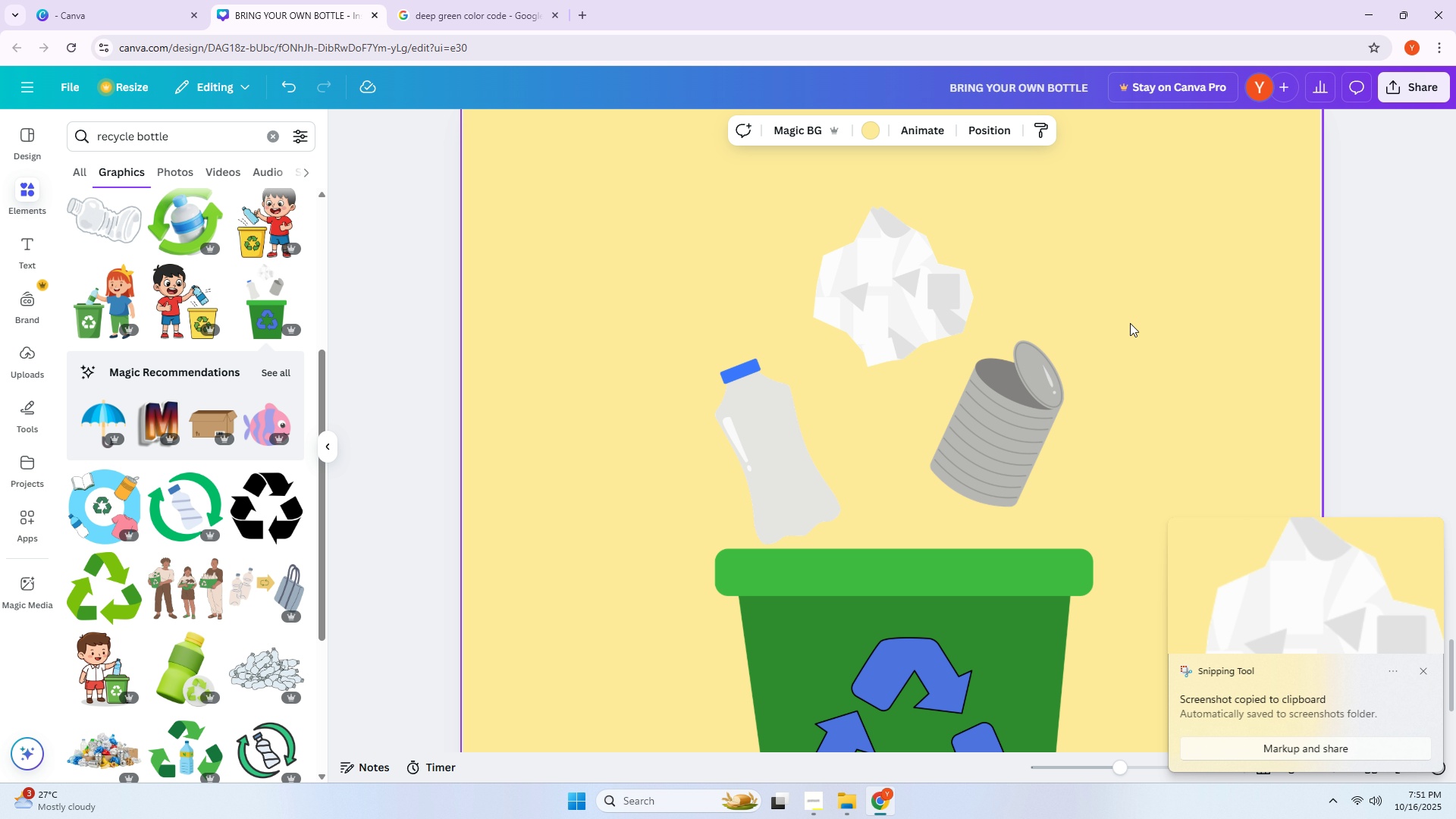 
scroll: coordinate [1181, 337], scroll_direction: up, amount: 11.0
 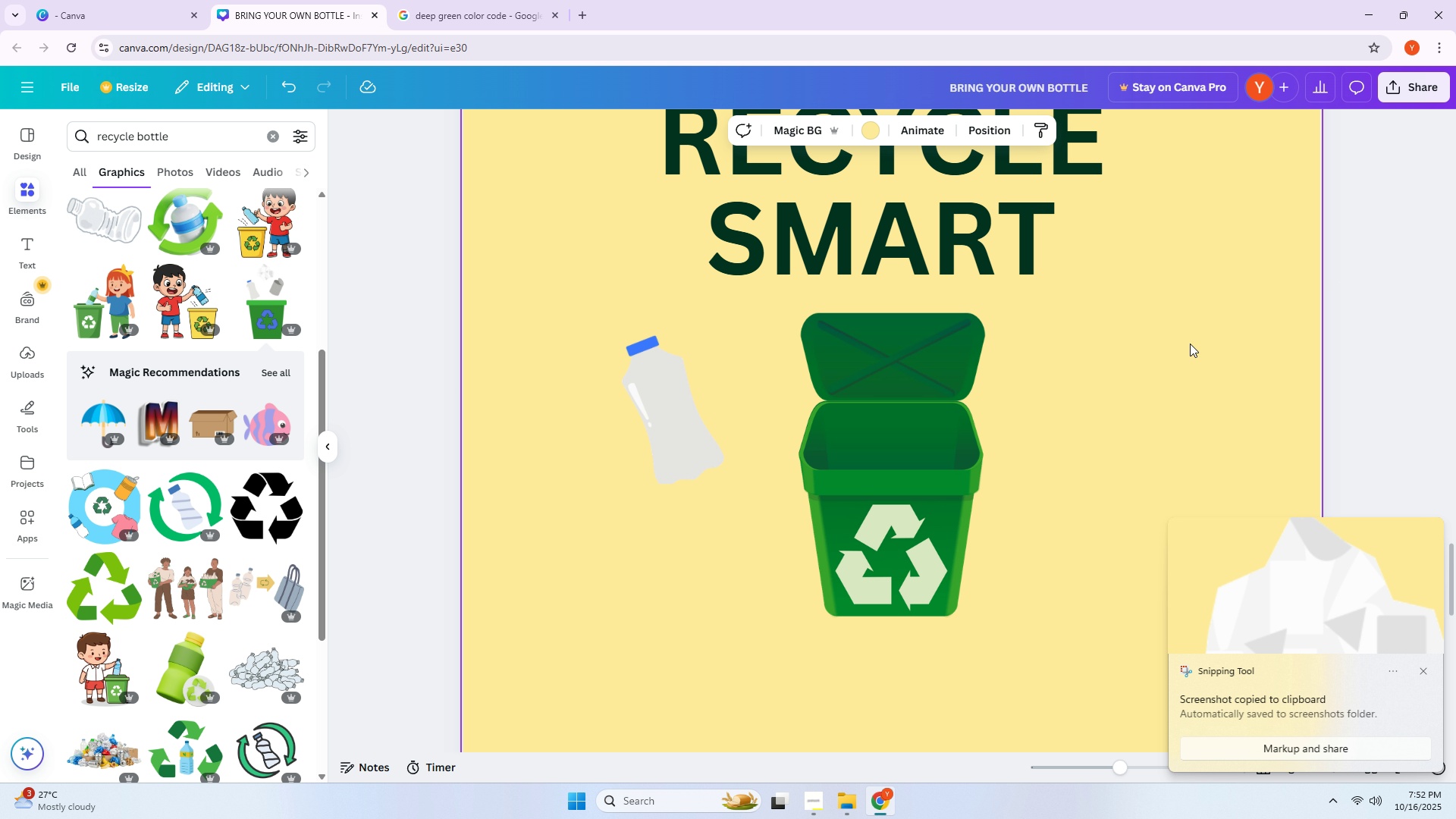 
left_click([1190, 344])
 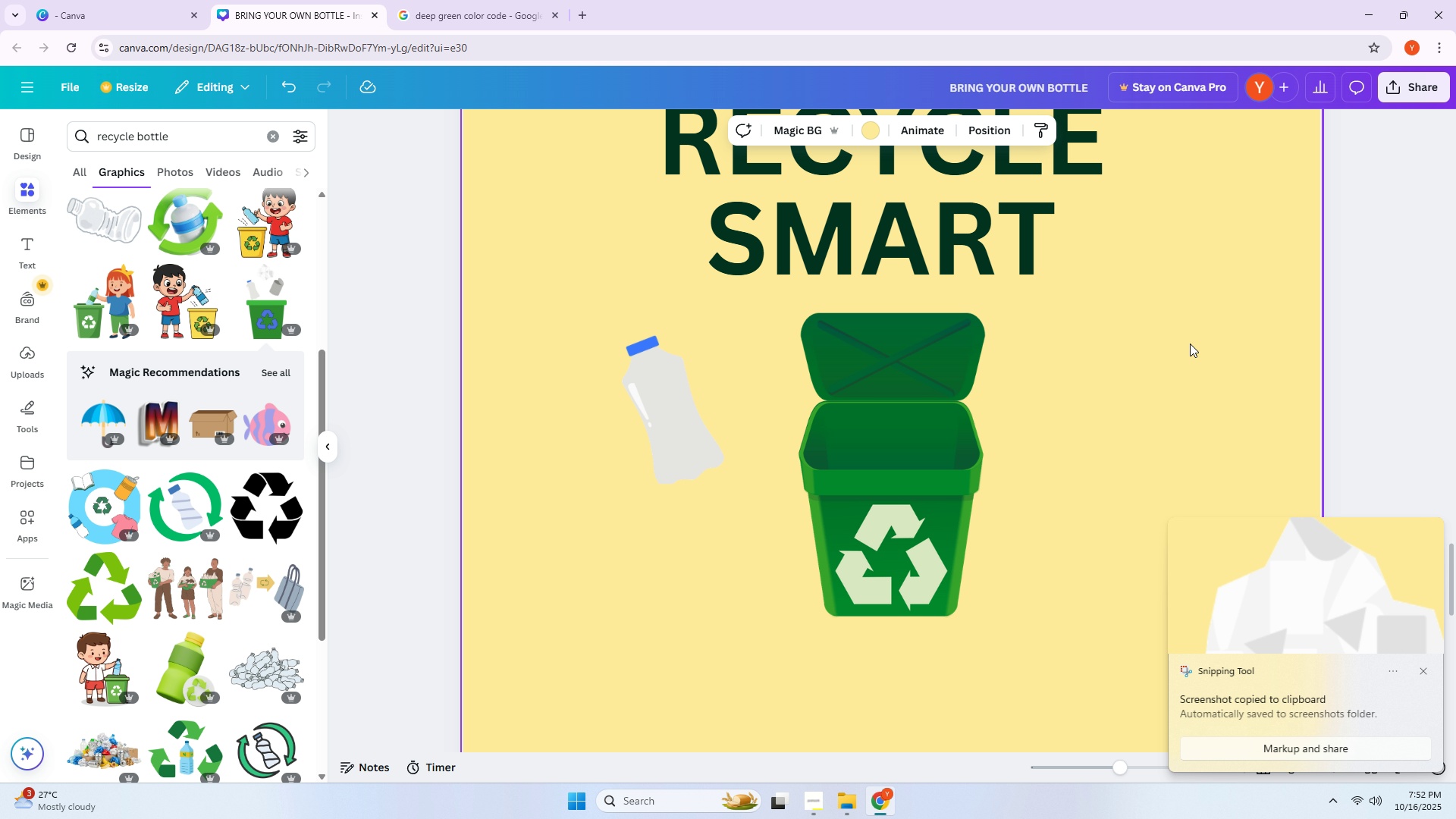 
key(Control+ControlLeft)
 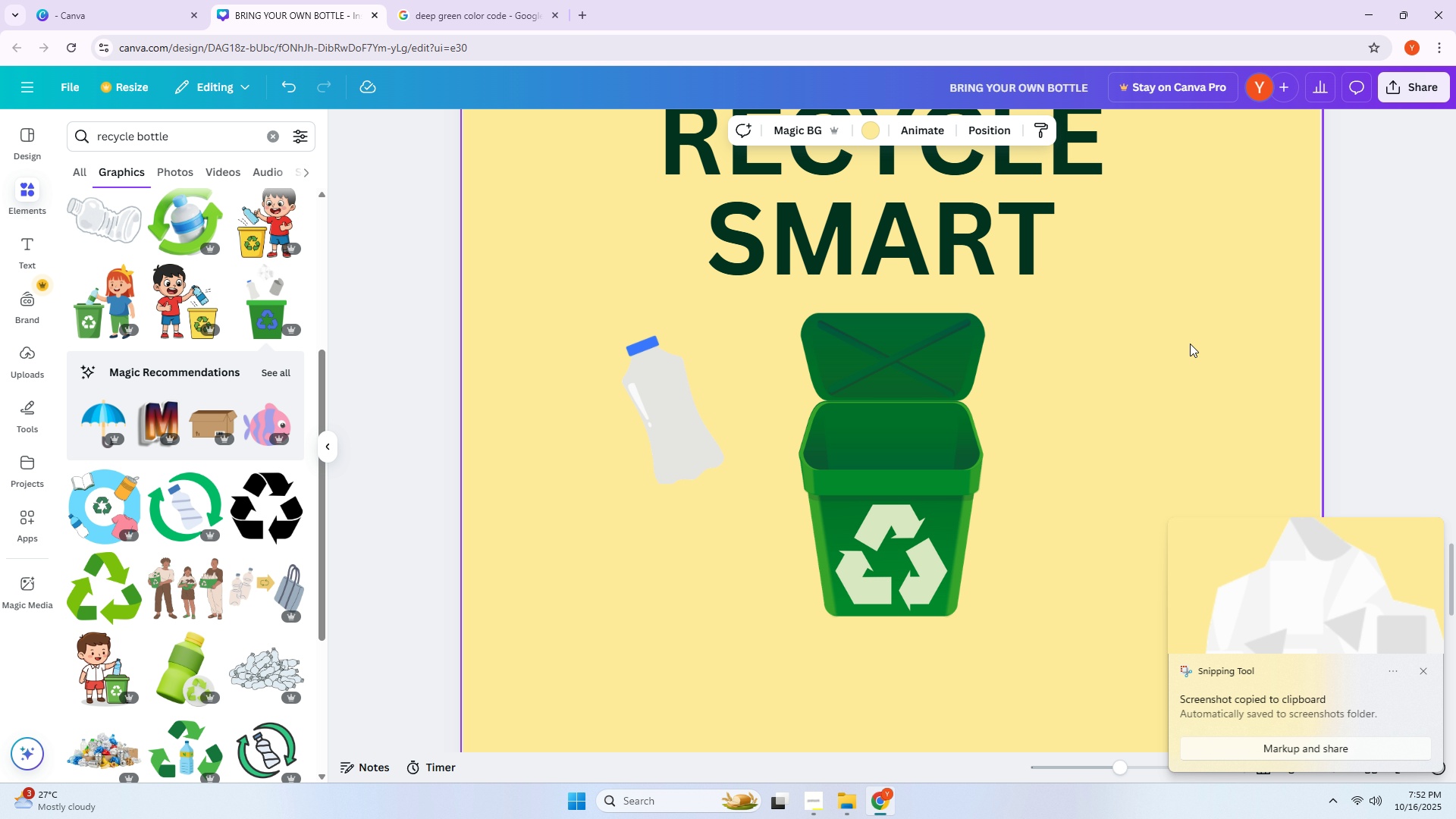 
key(Control+V)
 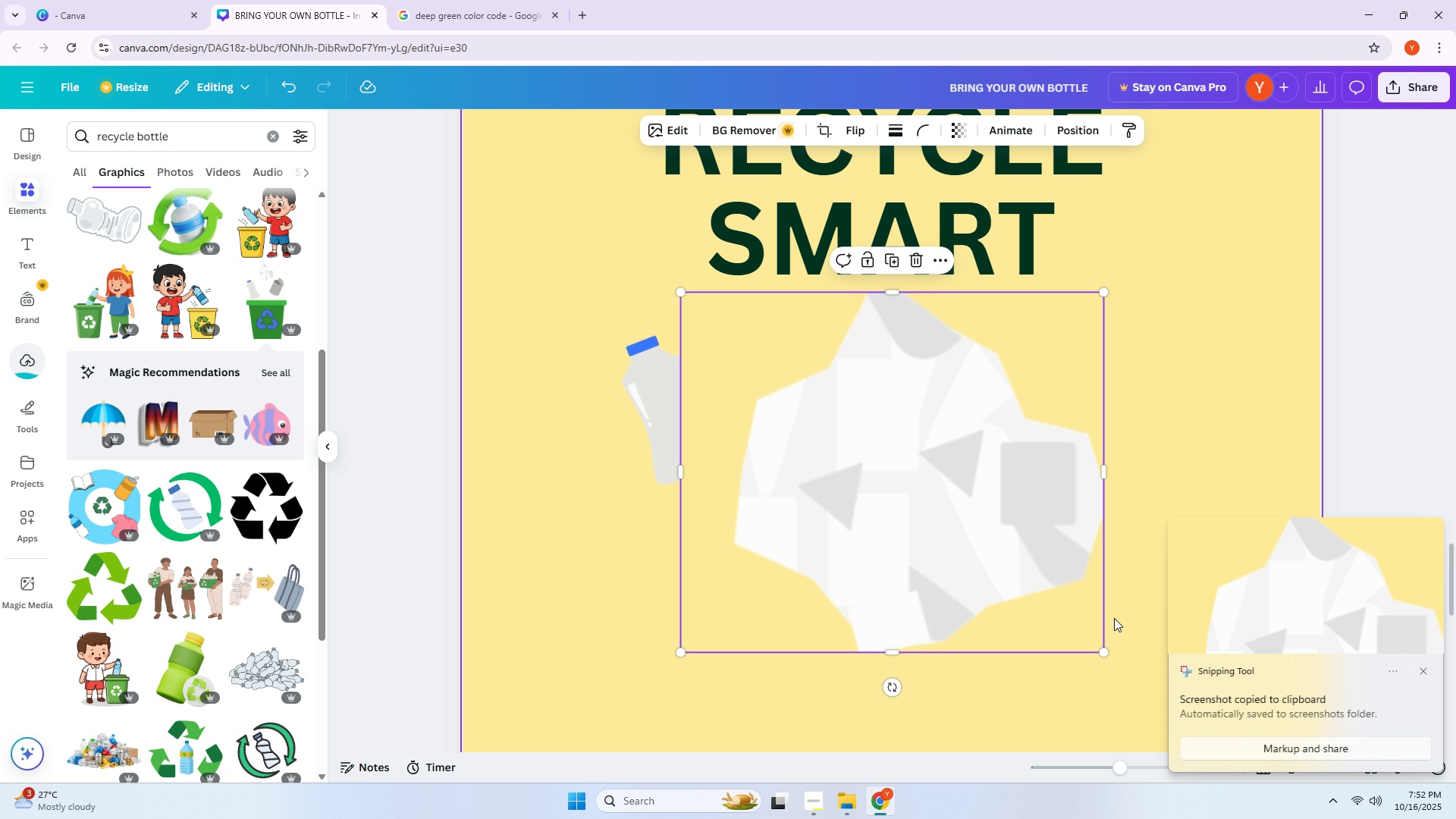 
left_click_drag(start_coordinate=[1102, 648], to_coordinate=[745, 424])
 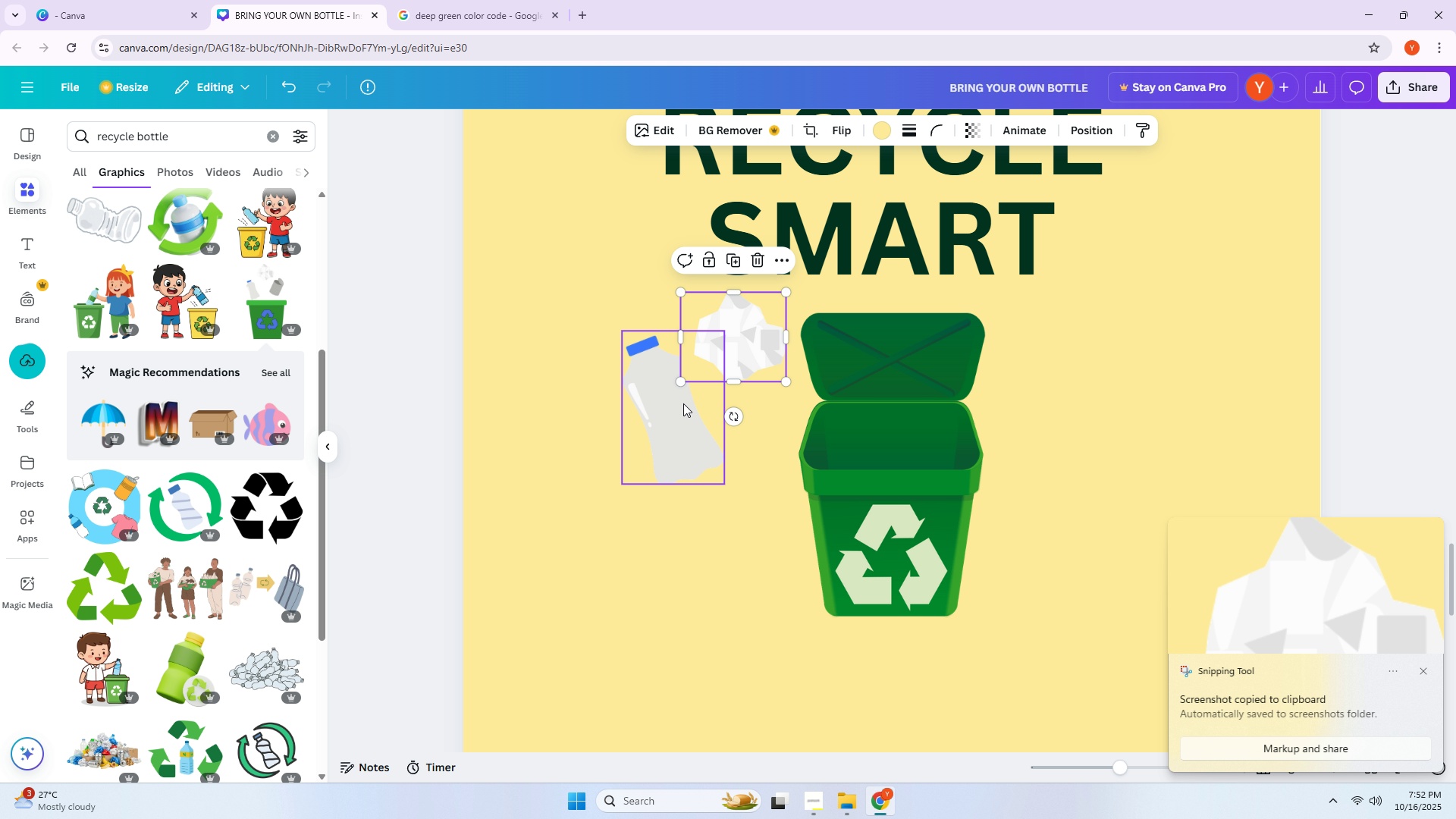 
left_click_drag(start_coordinate=[669, 429], to_coordinate=[624, 439])
 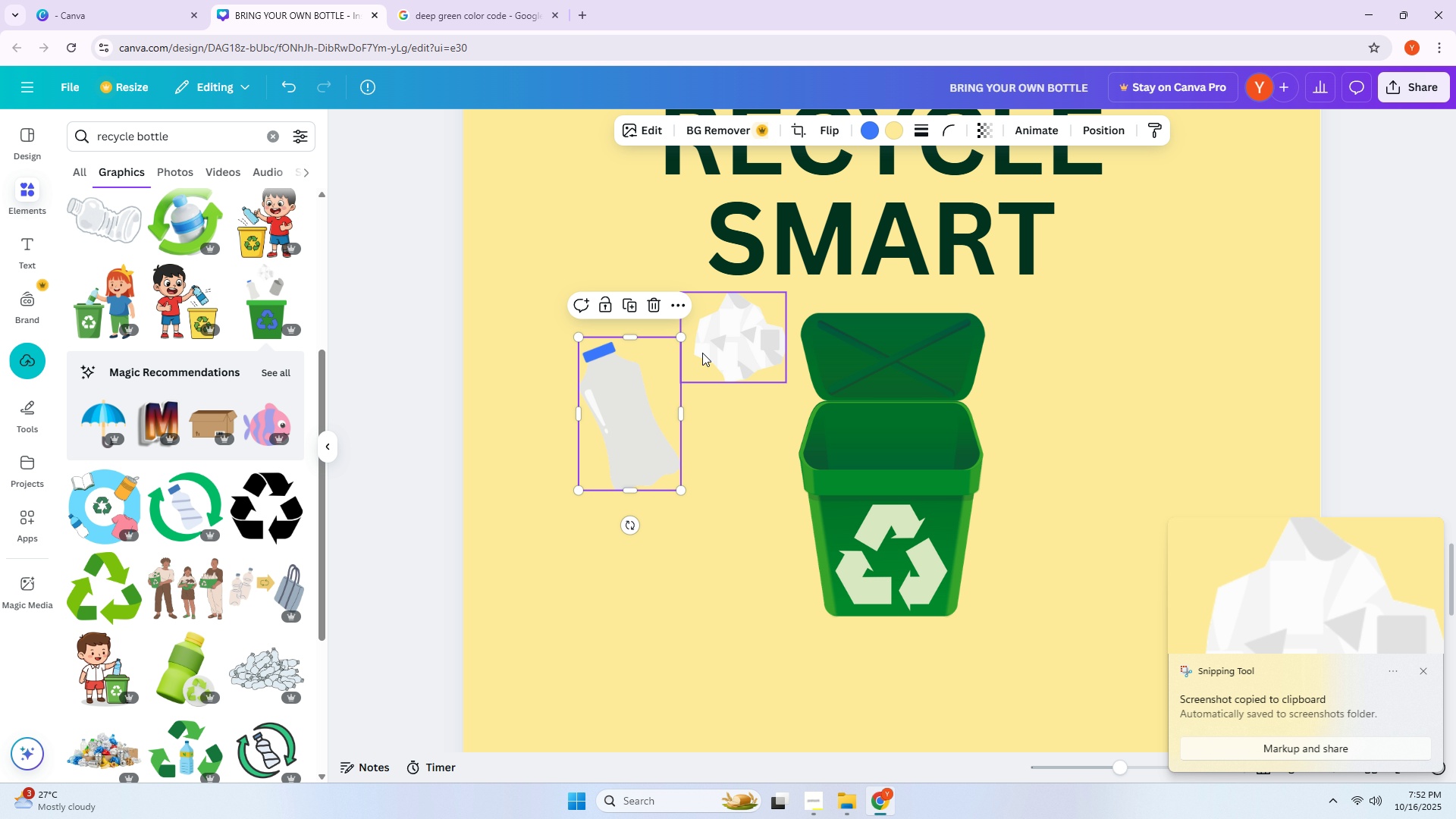 
left_click_drag(start_coordinate=[708, 353], to_coordinate=[716, 479])
 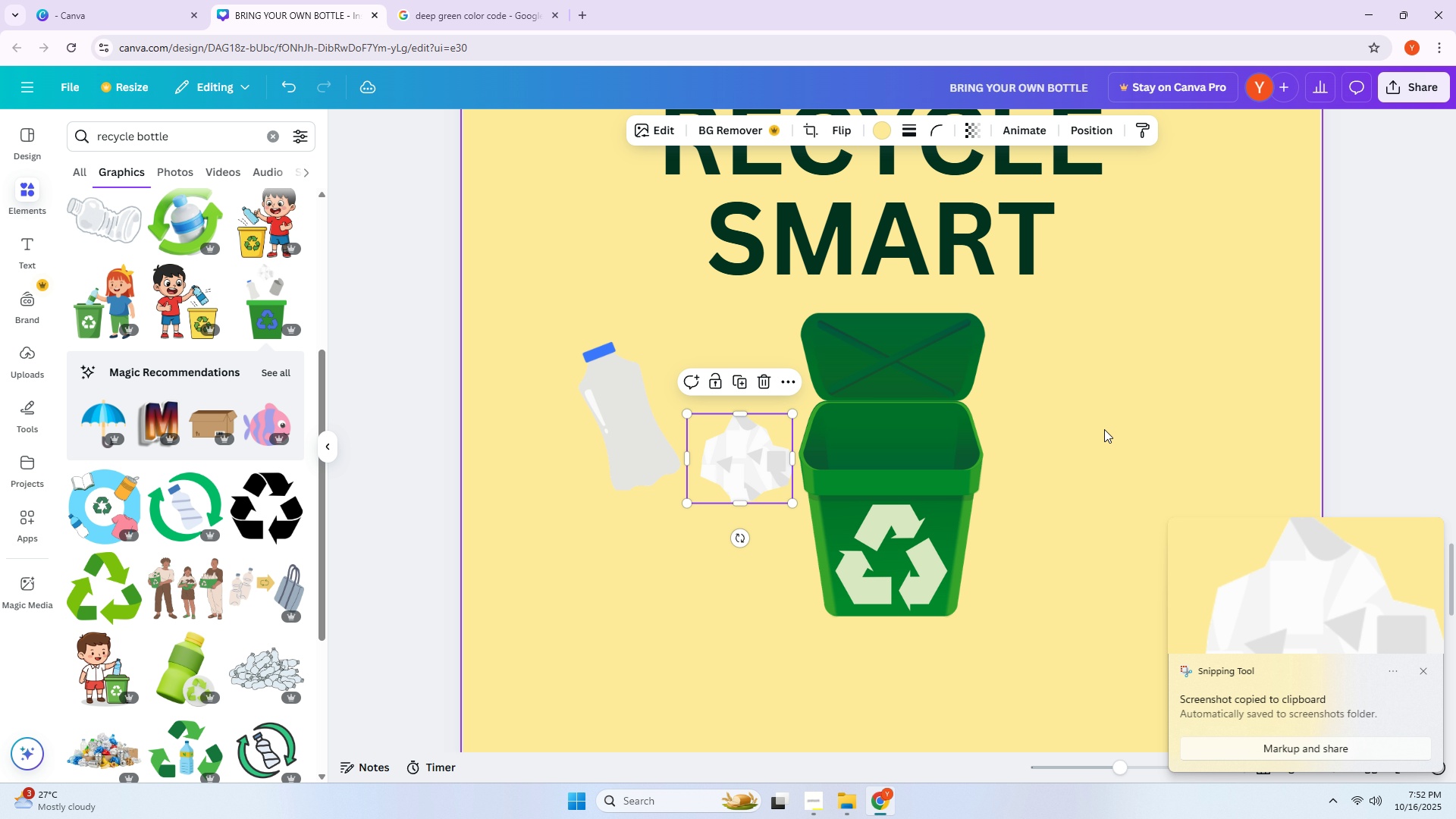 
left_click([1104, 429])
 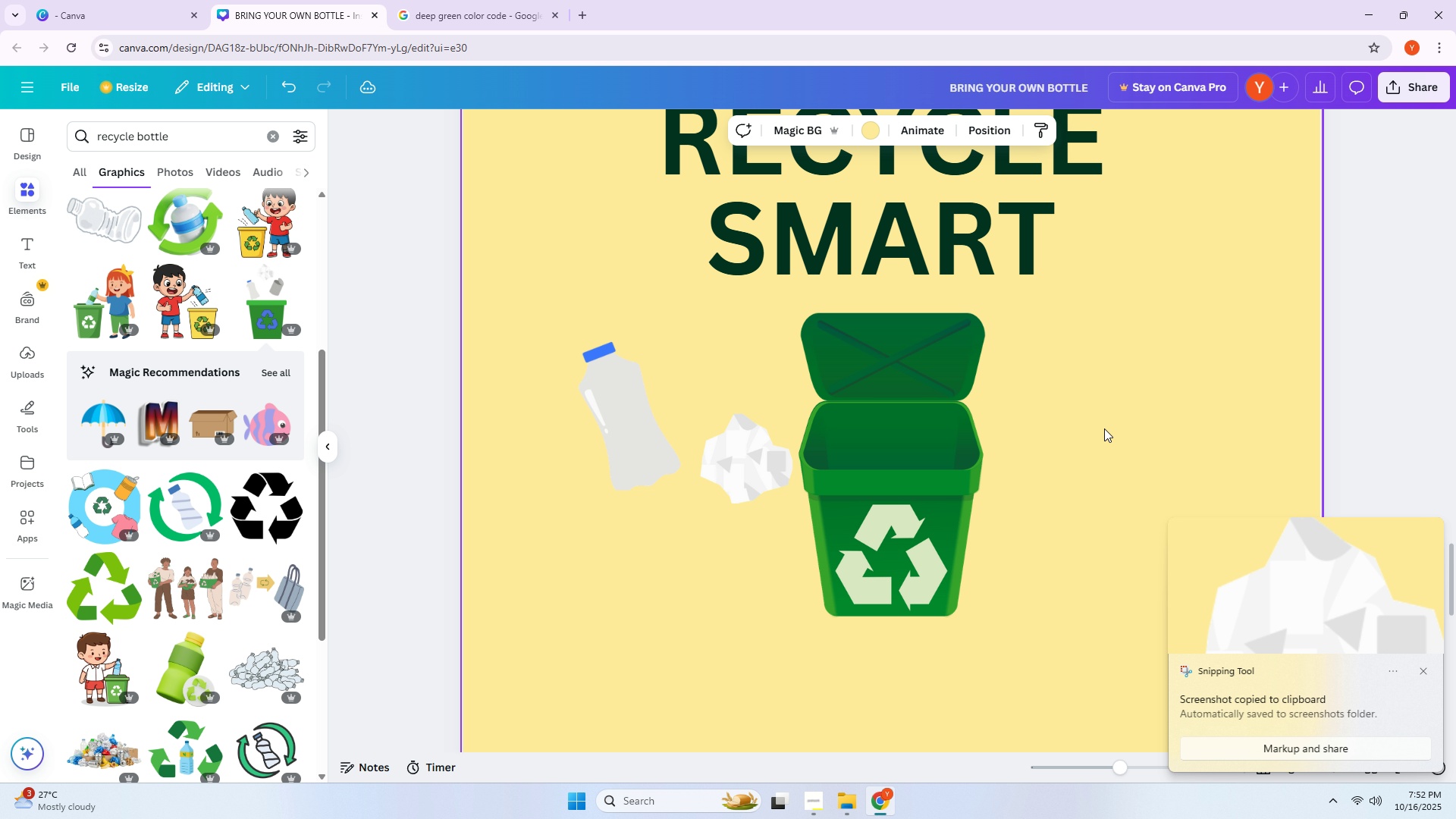 
scroll: coordinate [1071, 457], scroll_direction: down, amount: 11.0
 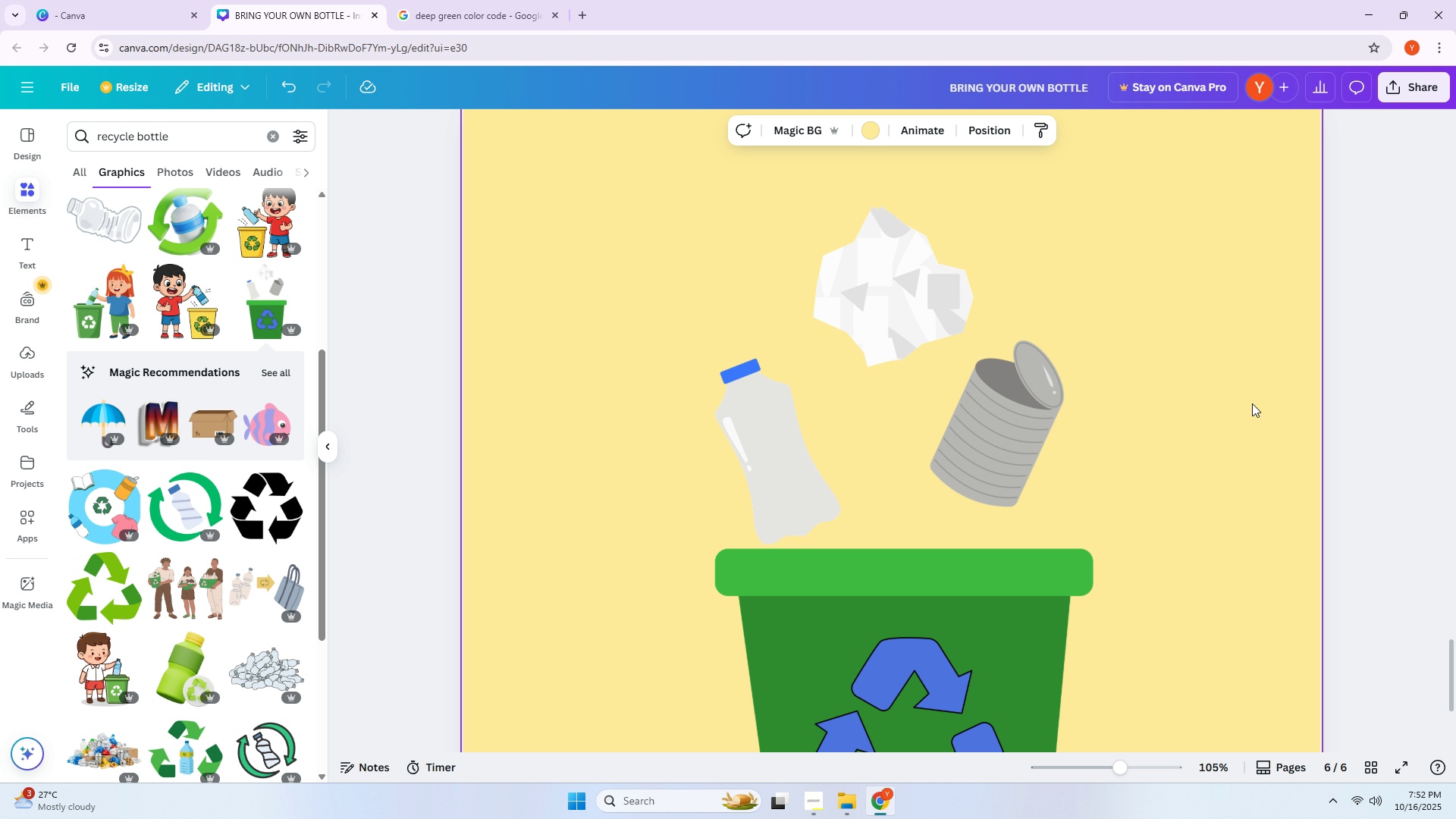 
left_click([1252, 403])
 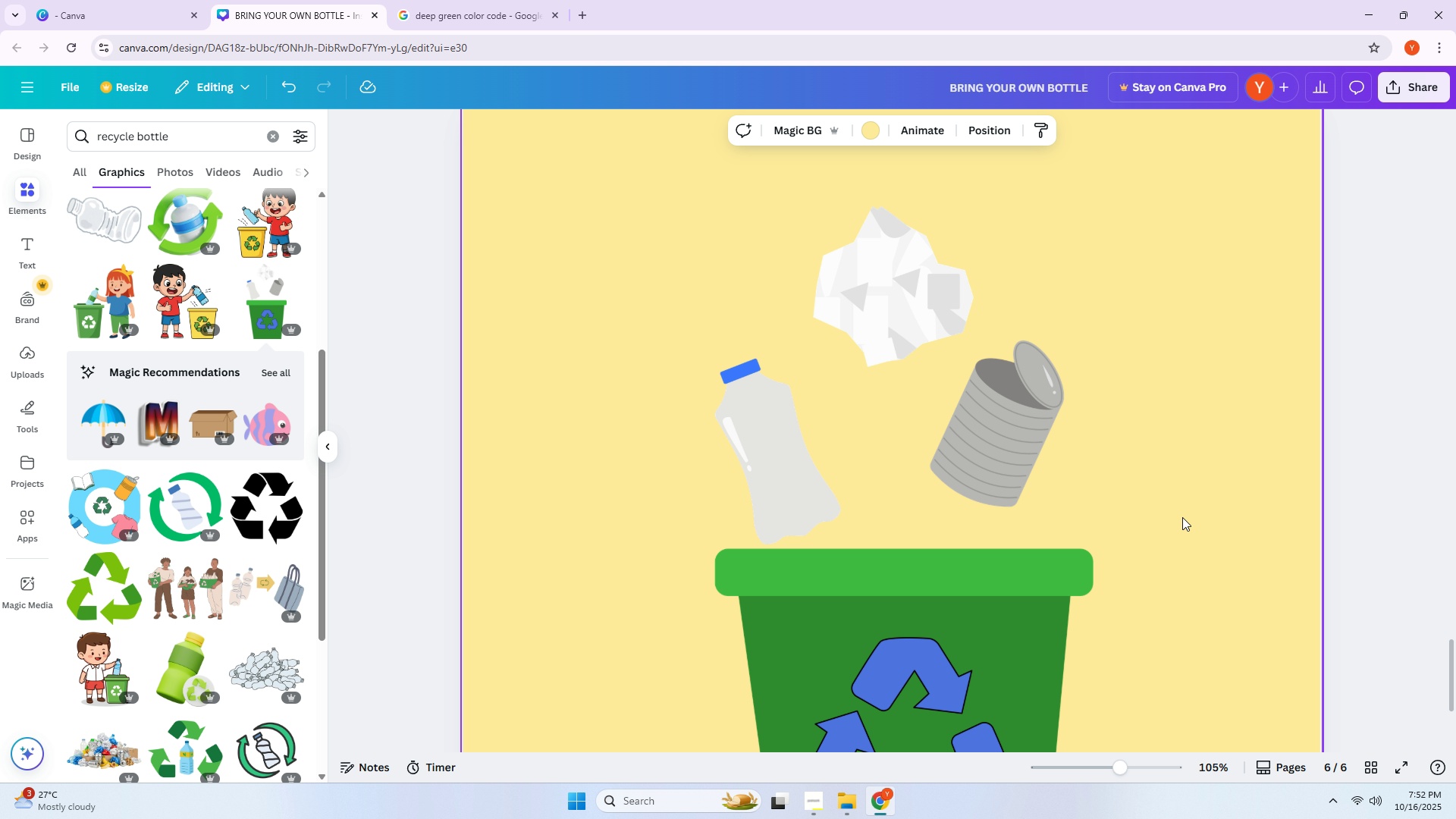 
key(PrintScreen)
 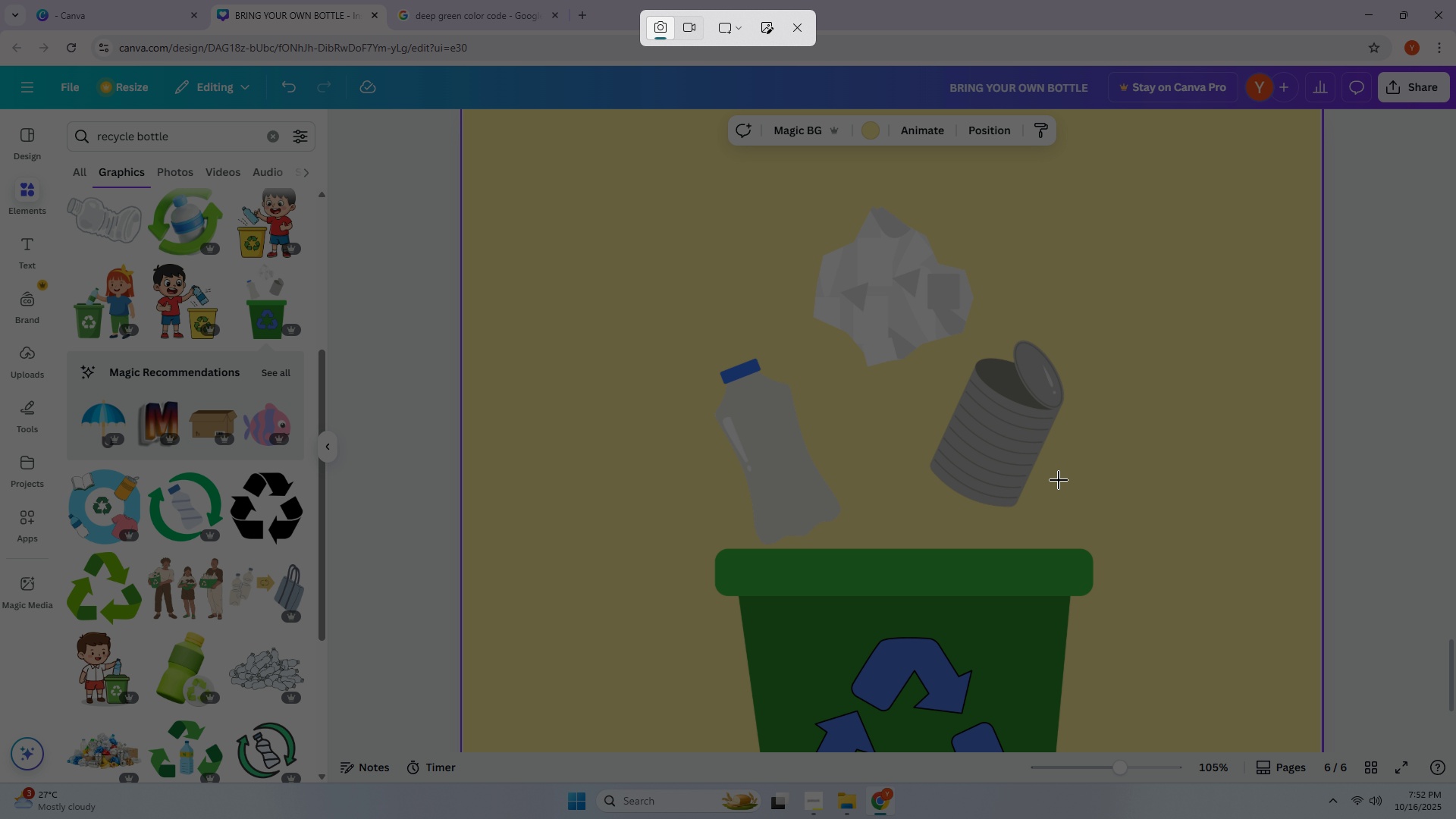 
left_click_drag(start_coordinate=[1059, 524], to_coordinate=[931, 326])
 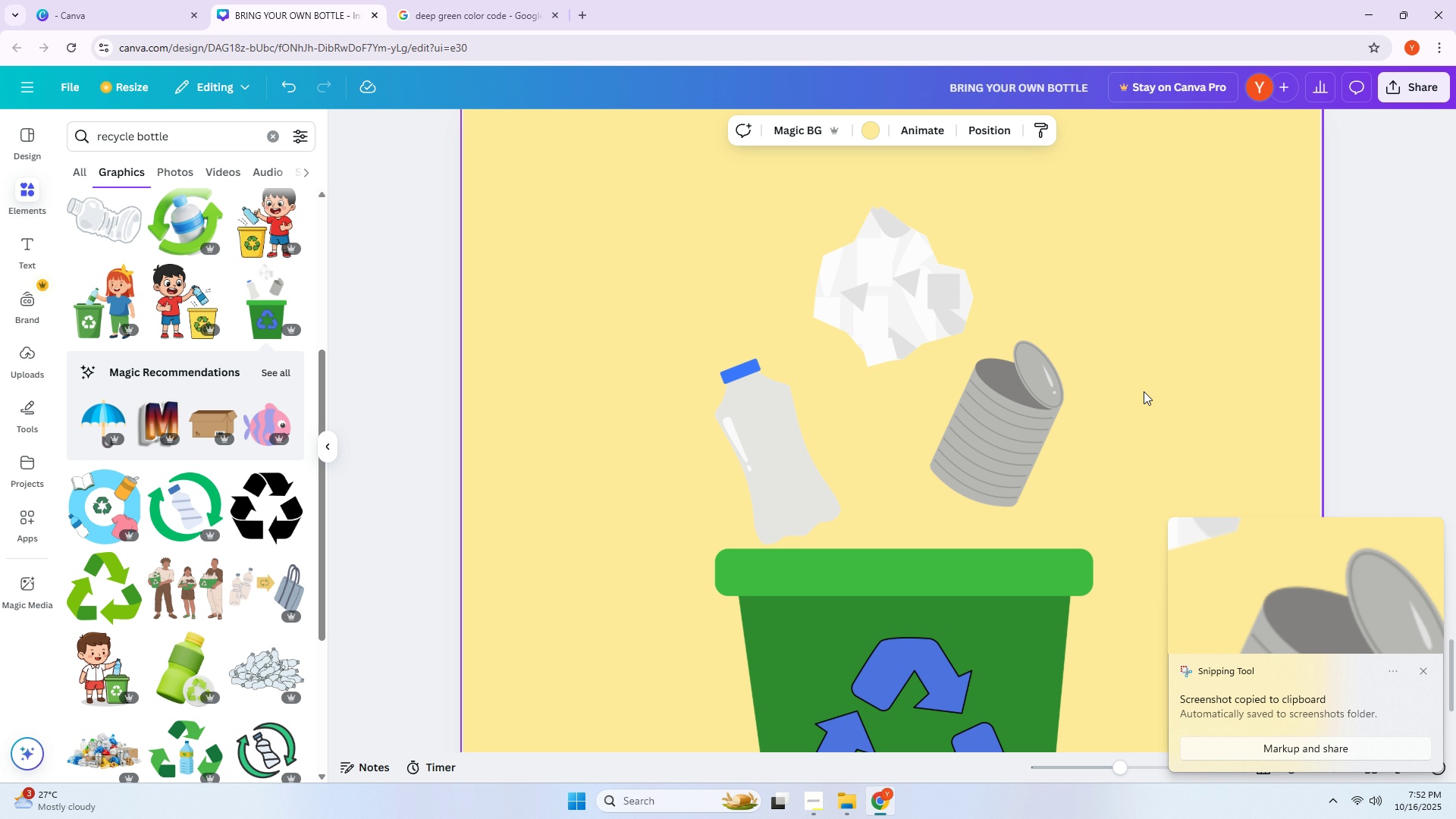 
key(PrintScreen)
 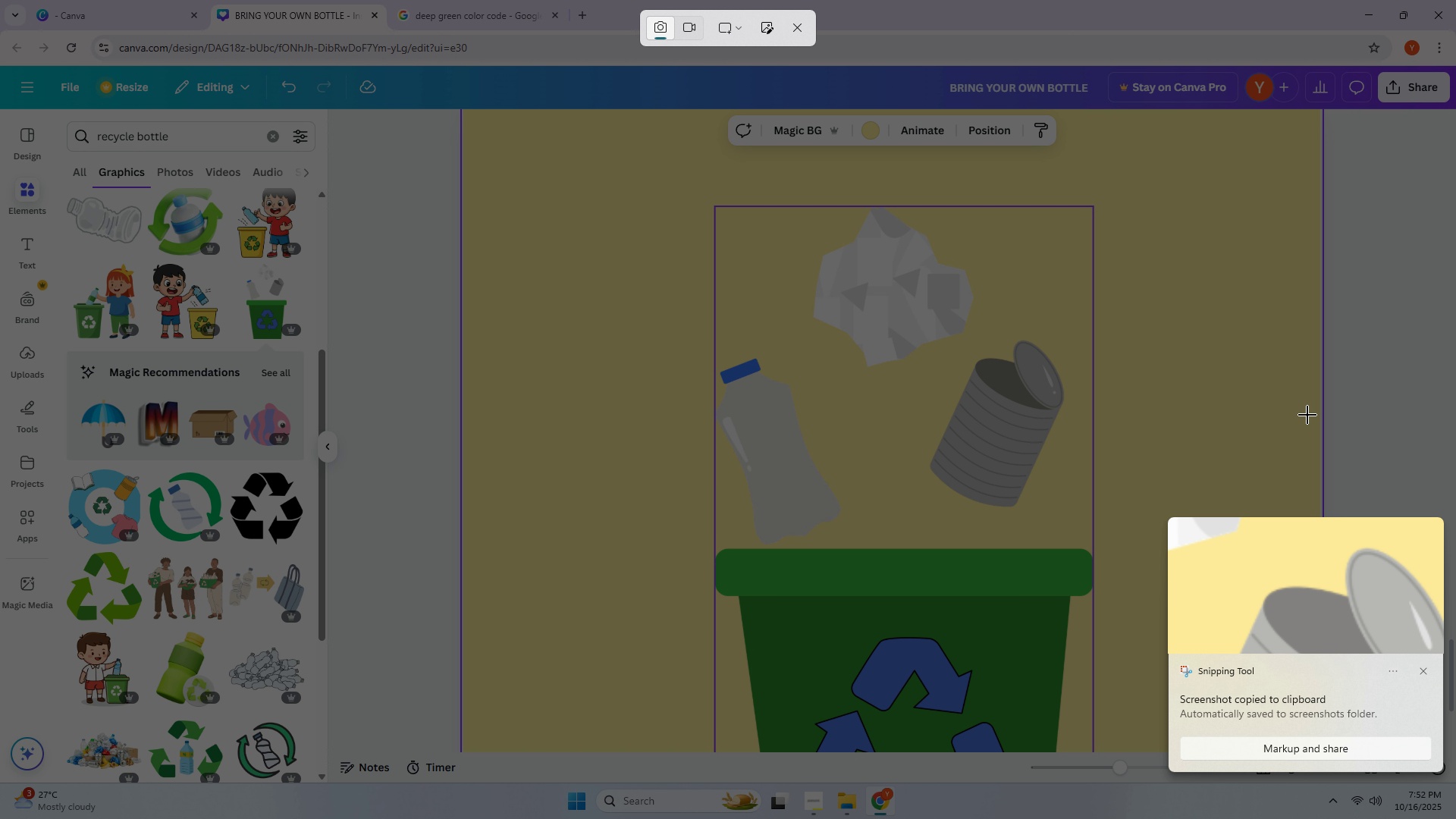 
left_click([1350, 391])
 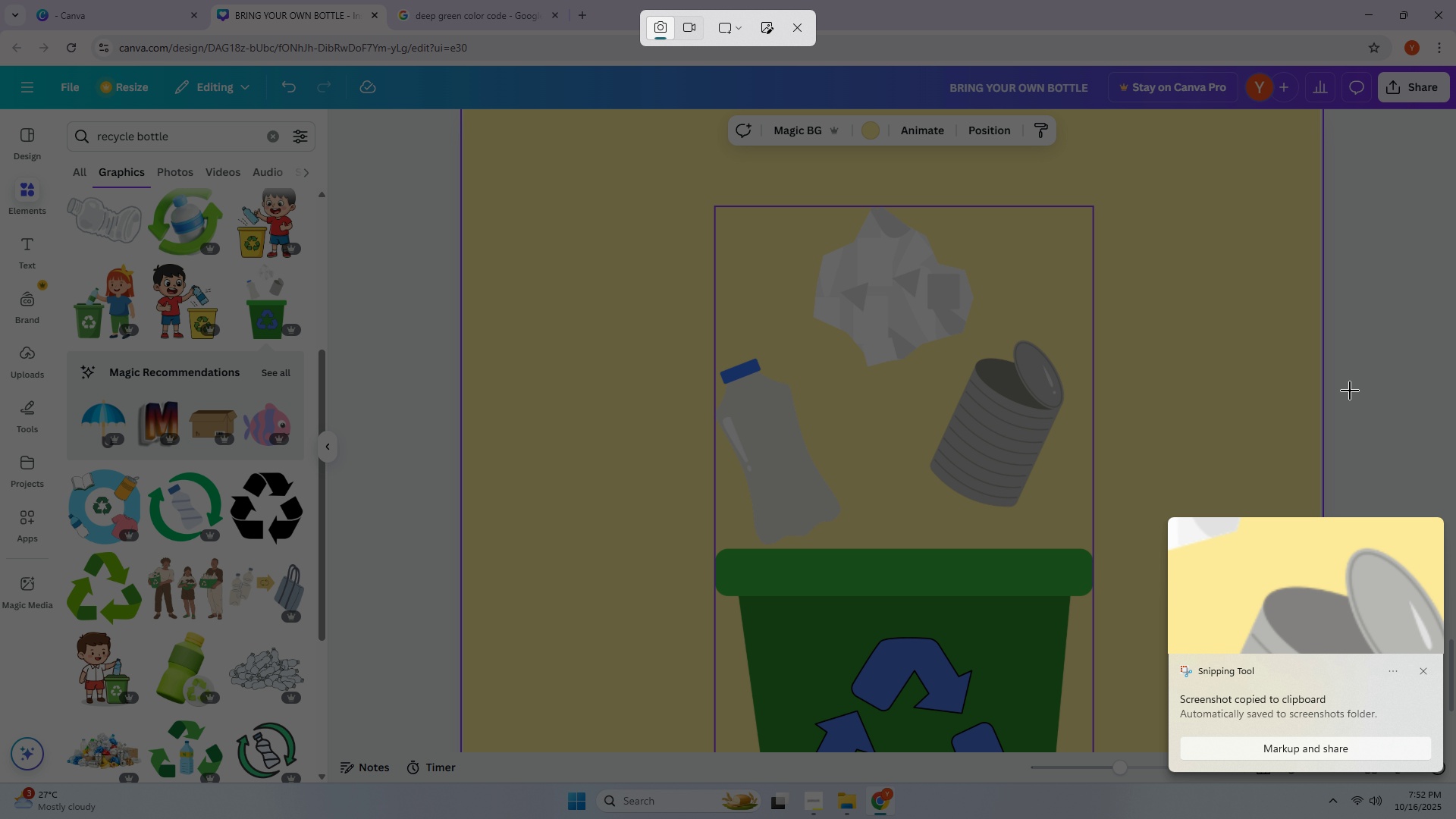 
key(Backquote)
 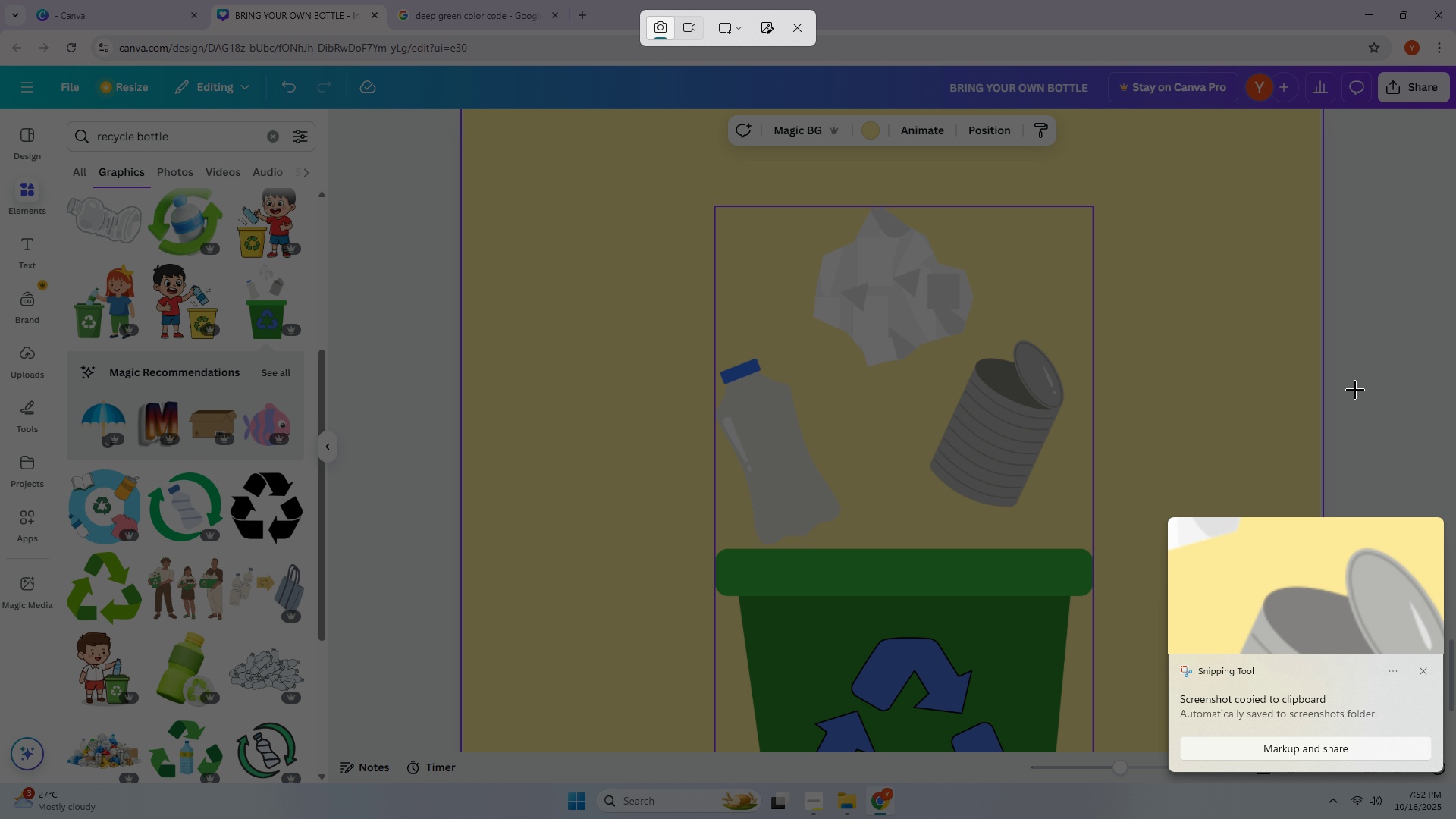 
key(Escape)
 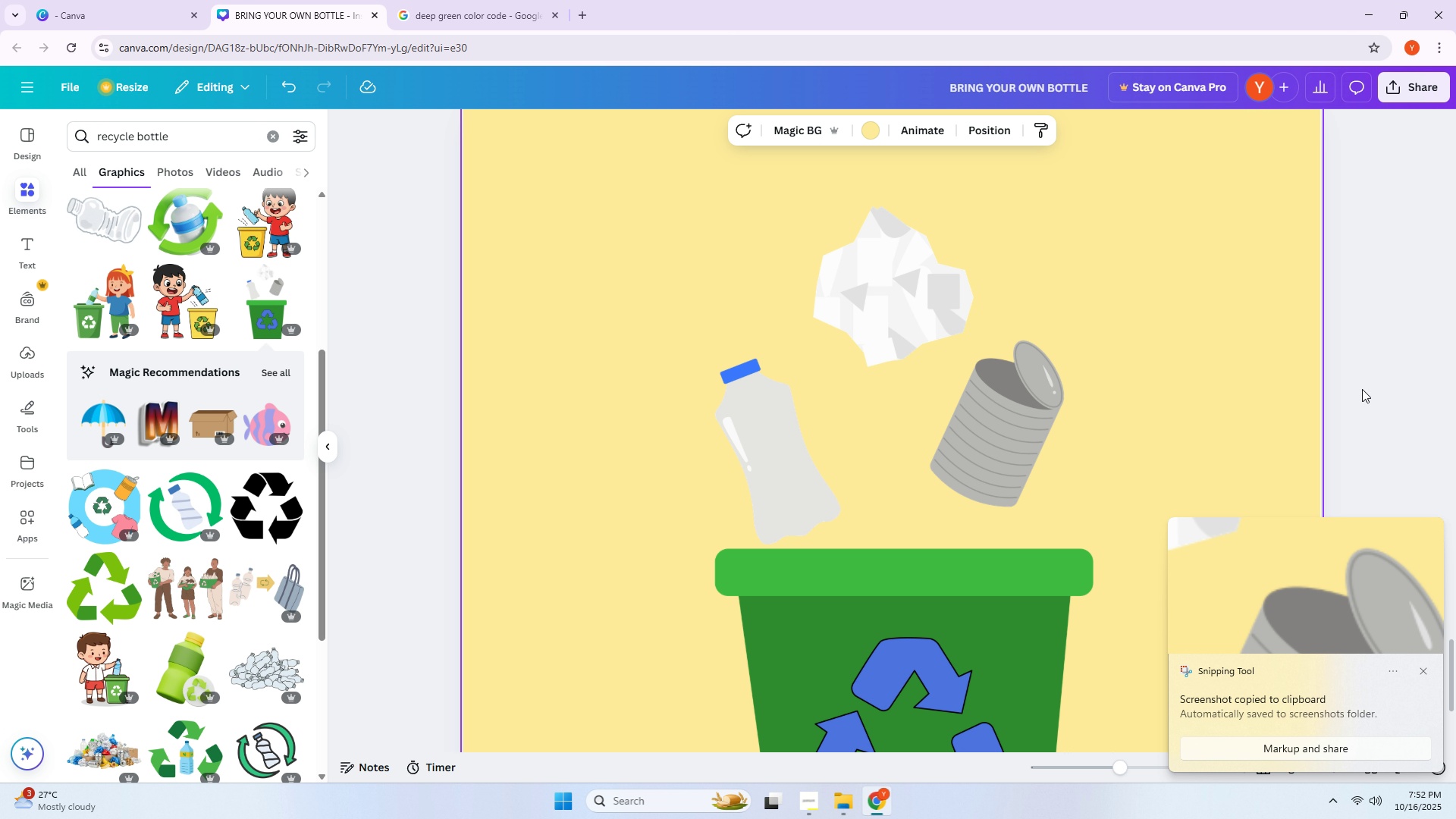 
left_click([1362, 389])
 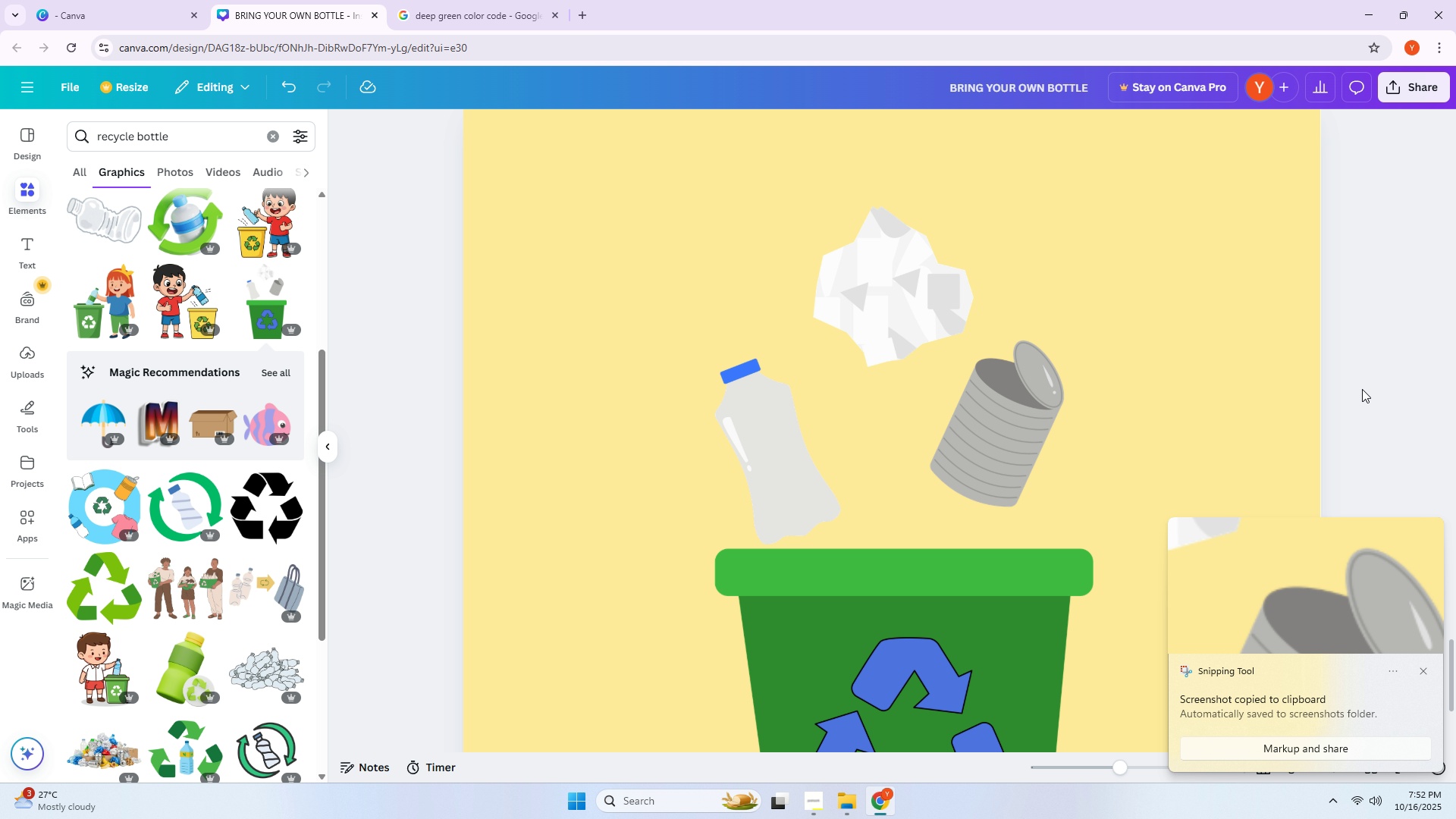 
key(PrintScreen)
 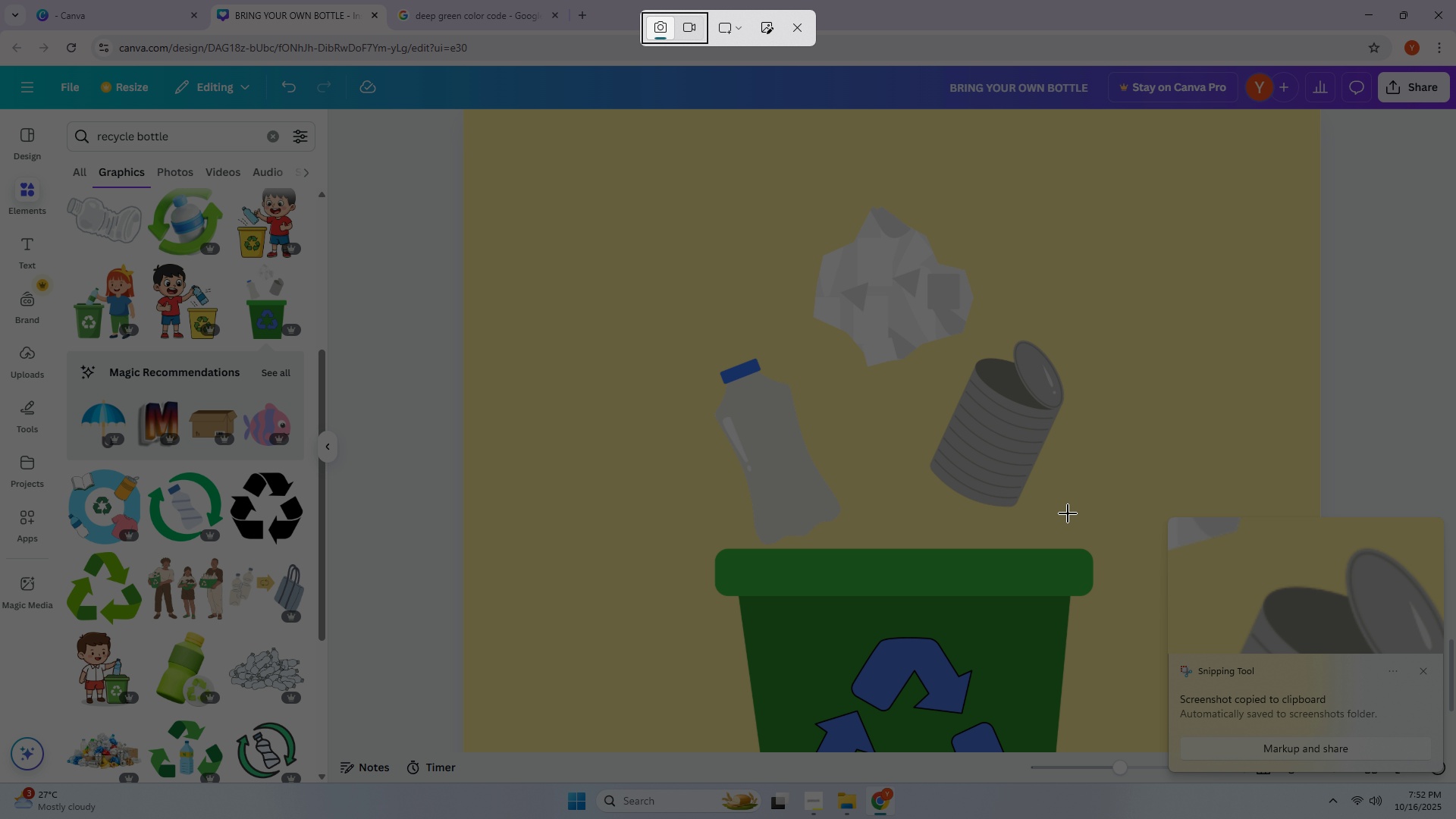 
left_click_drag(start_coordinate=[1066, 519], to_coordinate=[926, 339])
 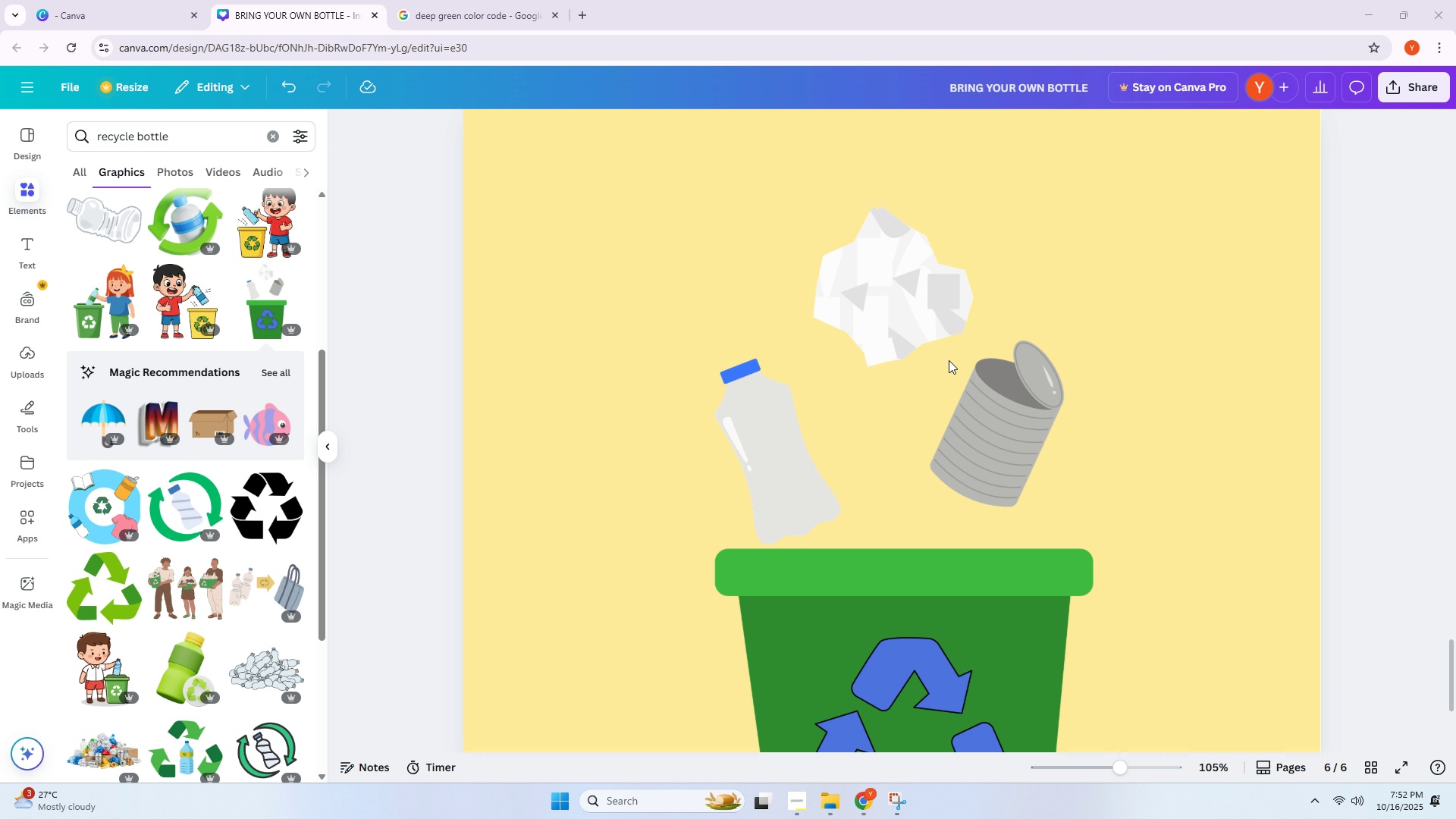 
scroll: coordinate [957, 366], scroll_direction: up, amount: 11.0
 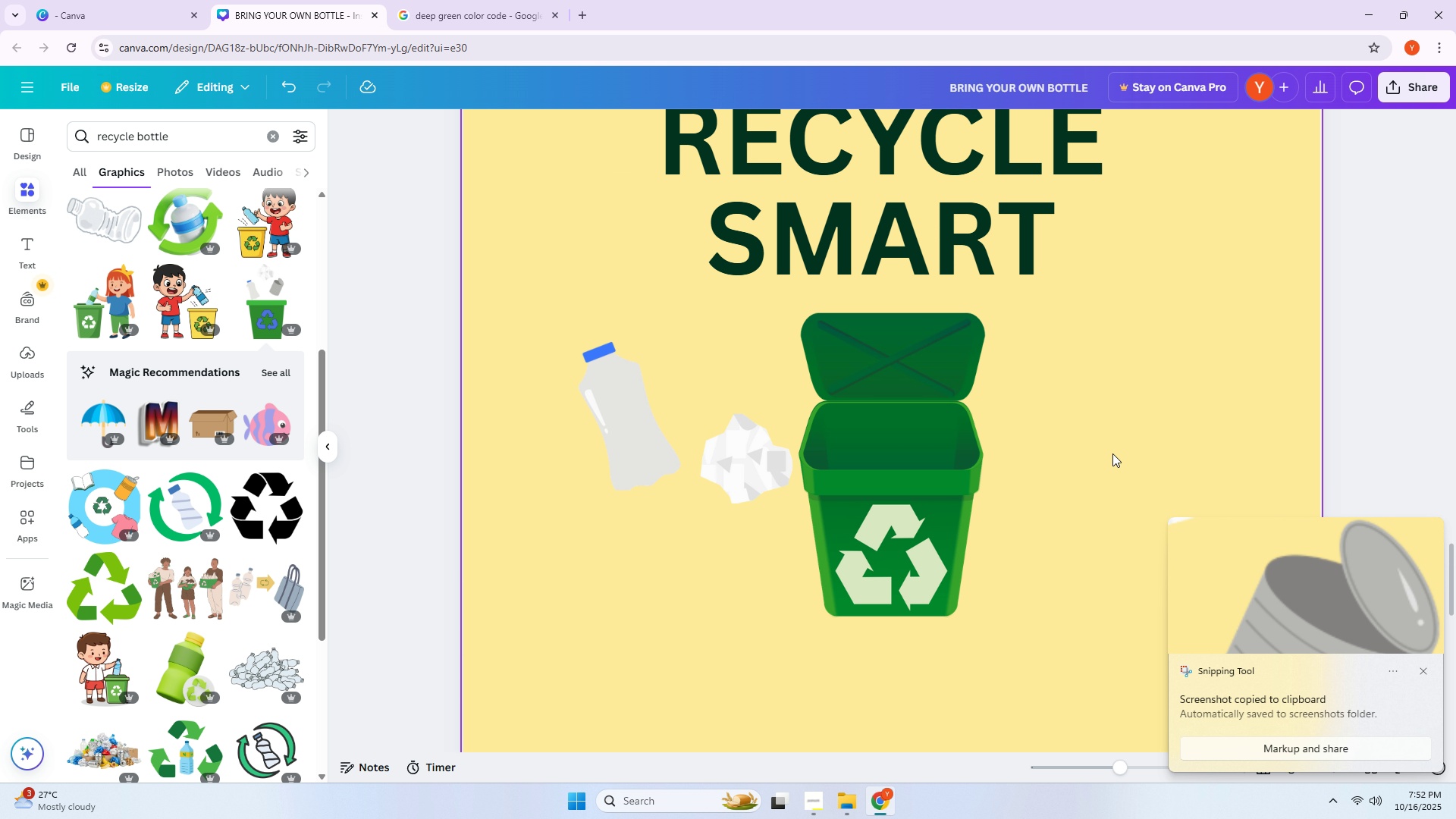 
left_click([1114, 452])
 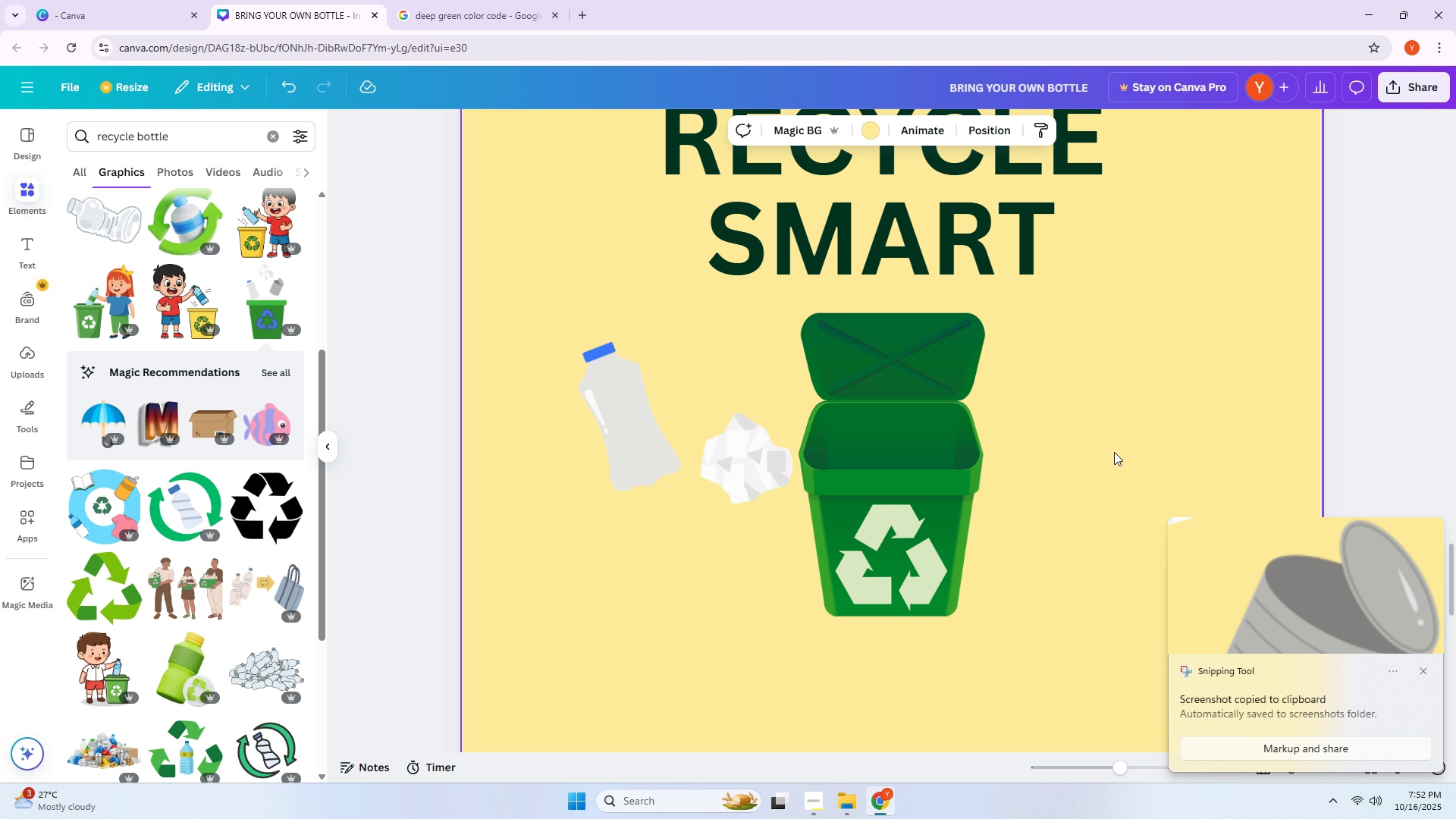 
key(Control+ControlLeft)
 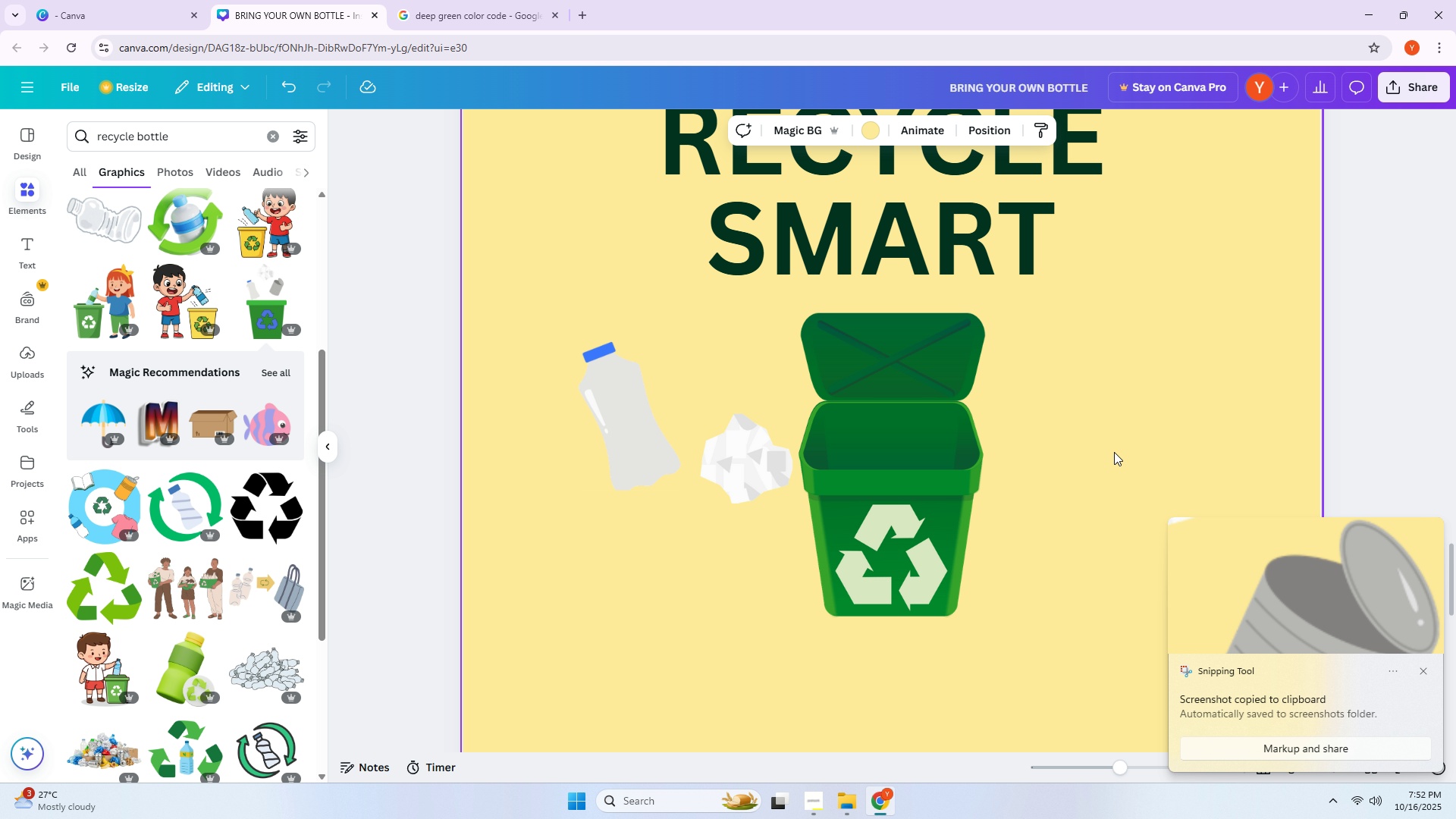 
key(Control+V)
 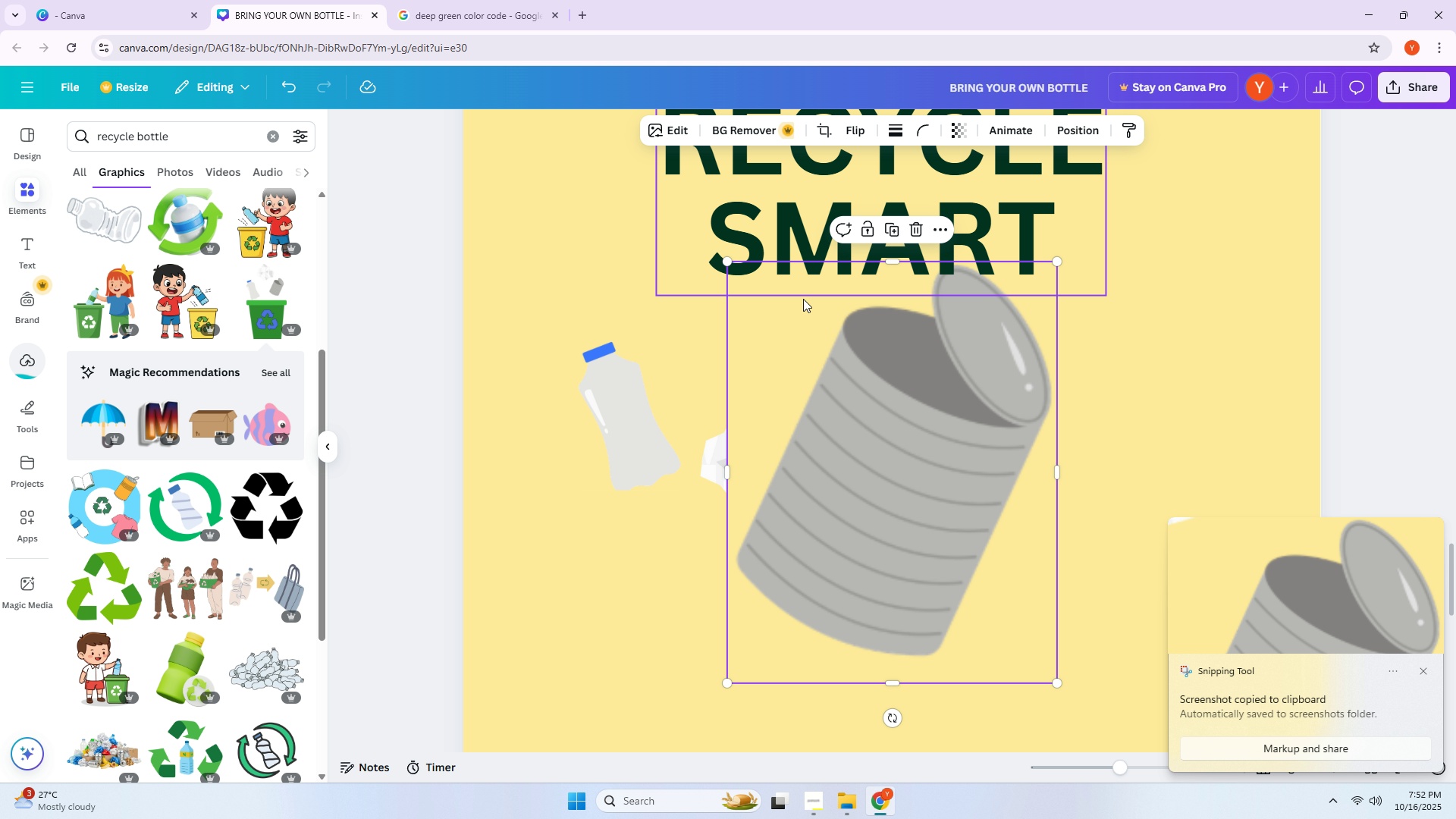 
left_click_drag(start_coordinate=[733, 264], to_coordinate=[957, 526])
 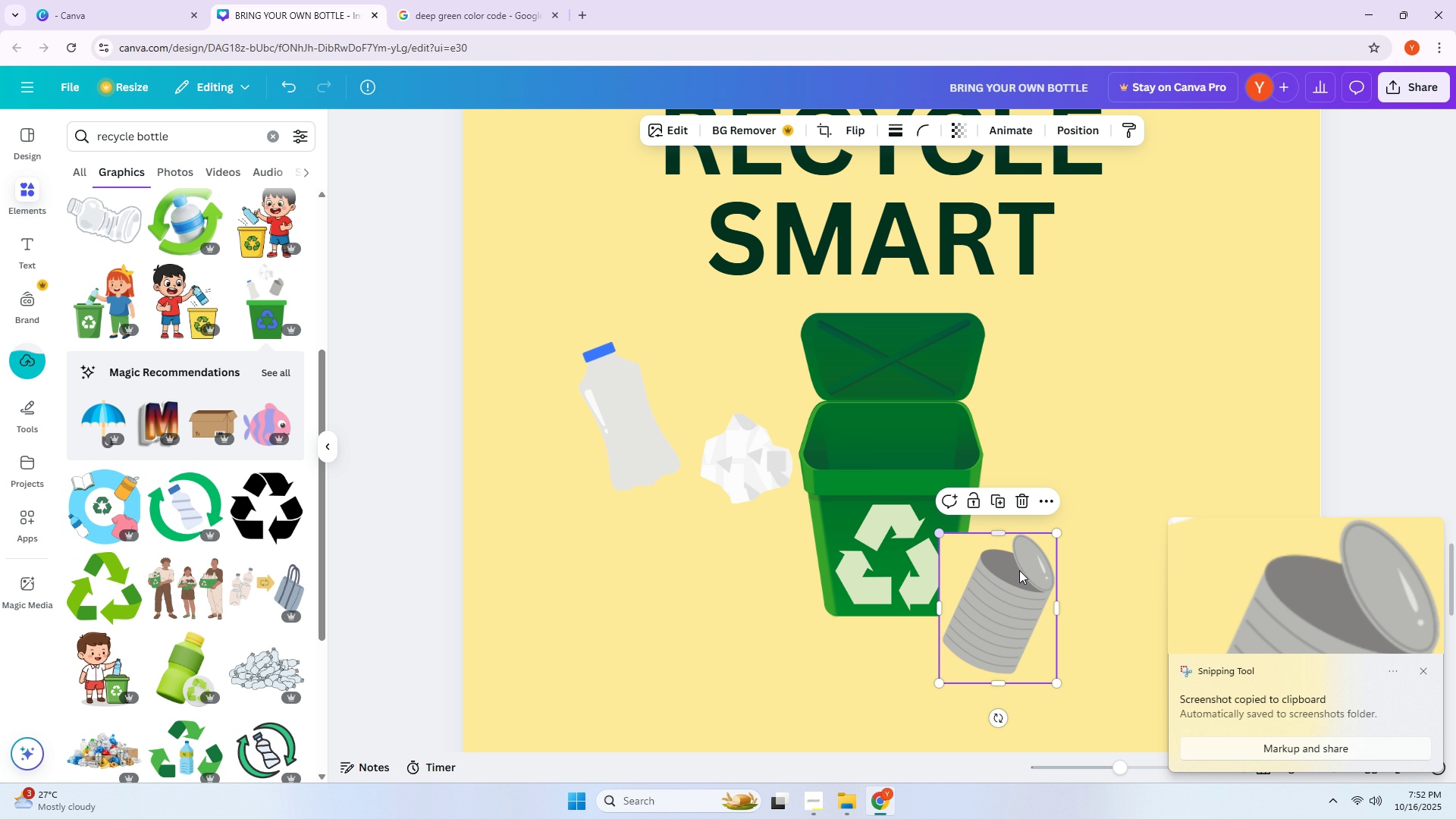 
left_click_drag(start_coordinate=[1020, 580], to_coordinate=[1116, 398])
 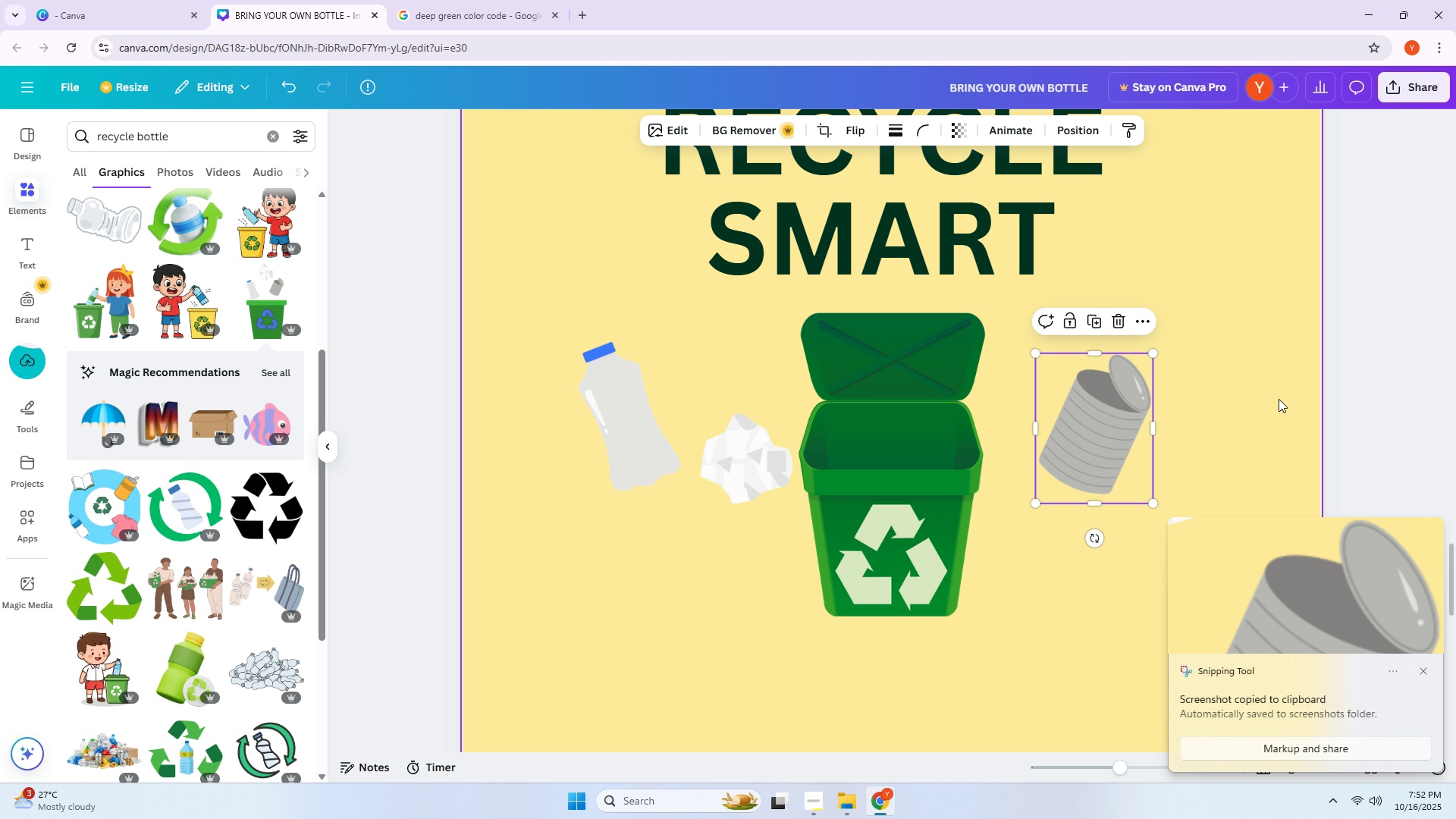 
left_click([1279, 399])
 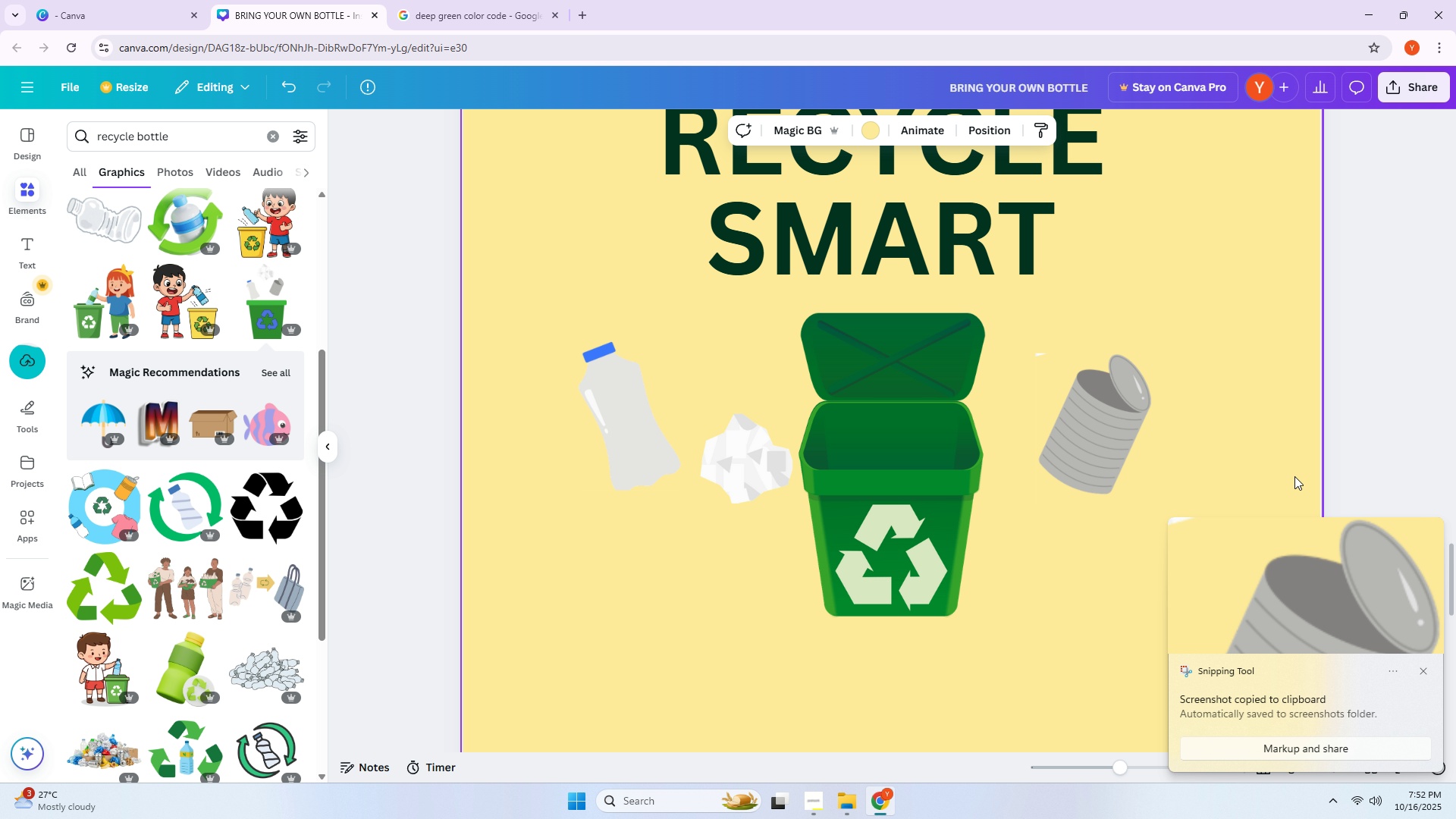 
scroll: coordinate [942, 495], scroll_direction: down, amount: 14.0
 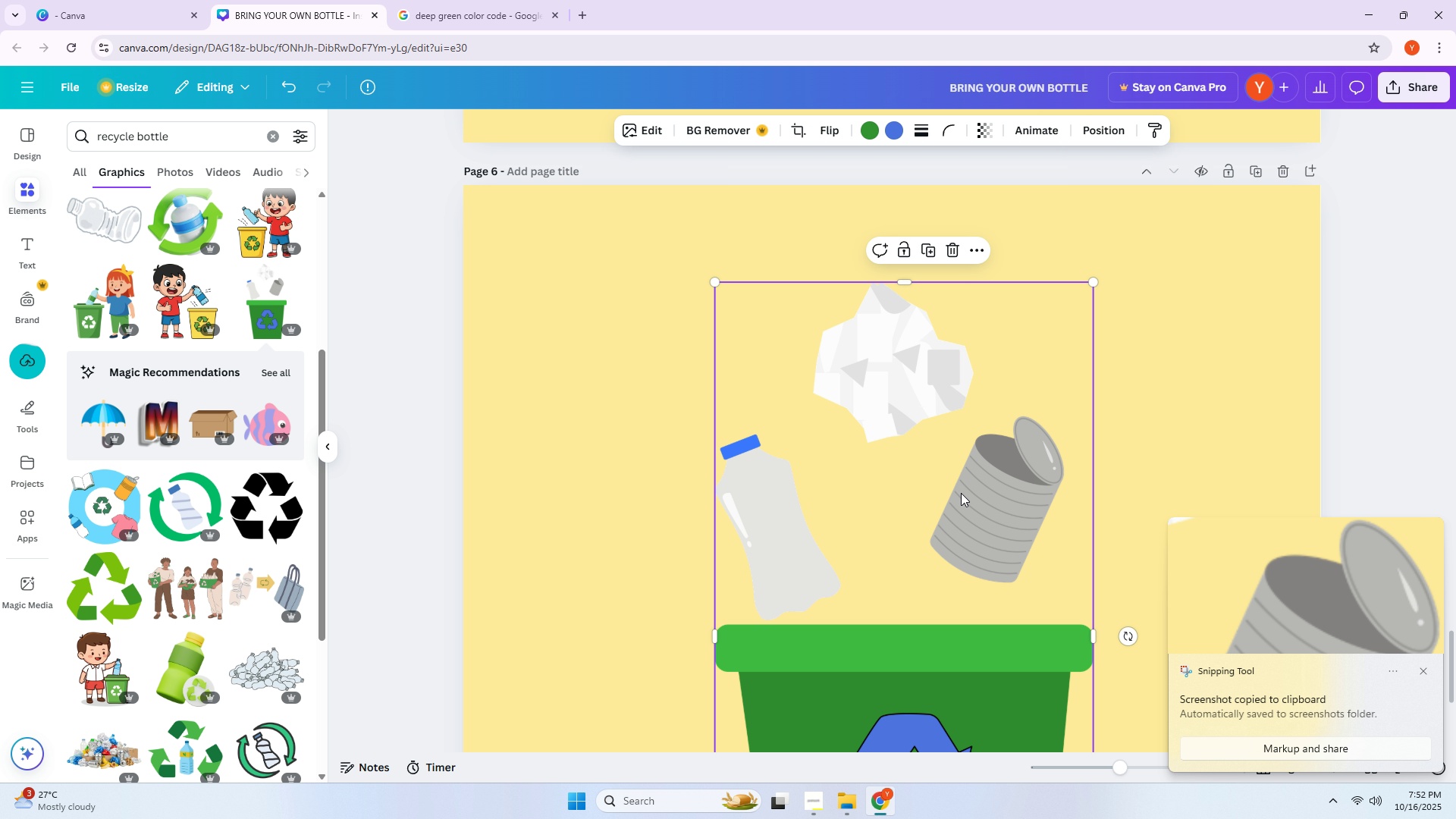 
left_click([961, 493])
 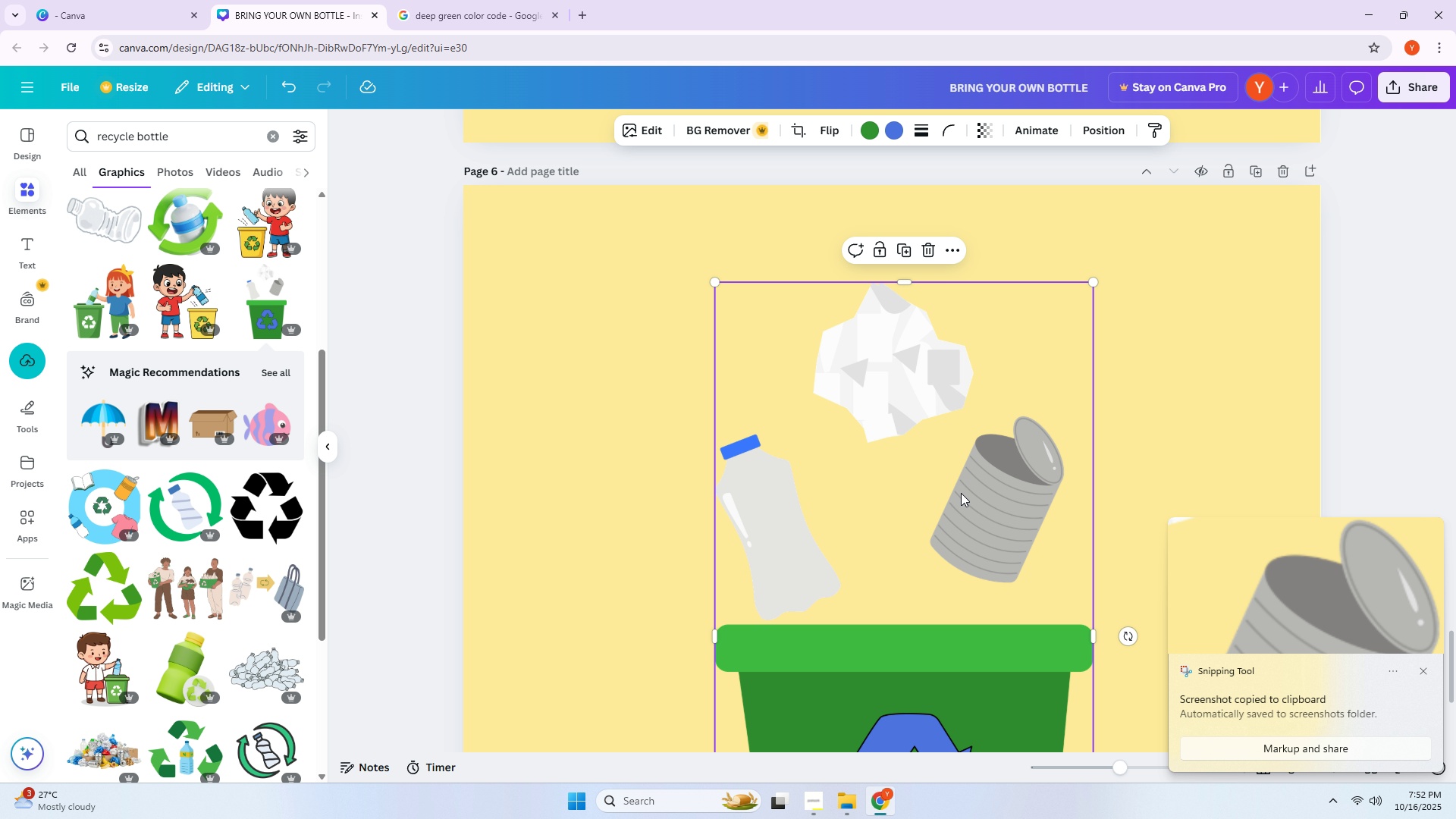 
key(Delete)
 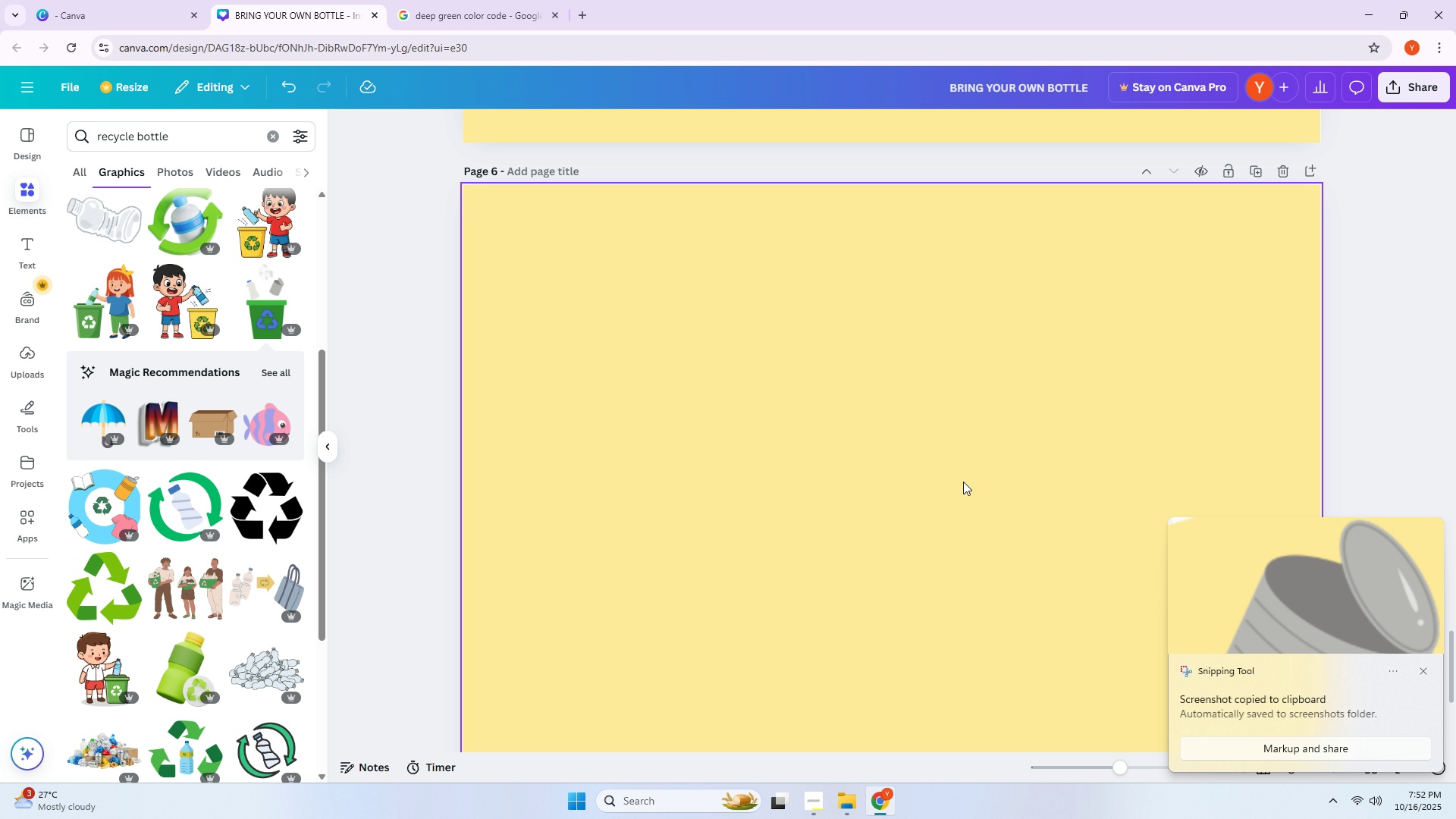 
scroll: coordinate [971, 456], scroll_direction: none, amount: 0.0
 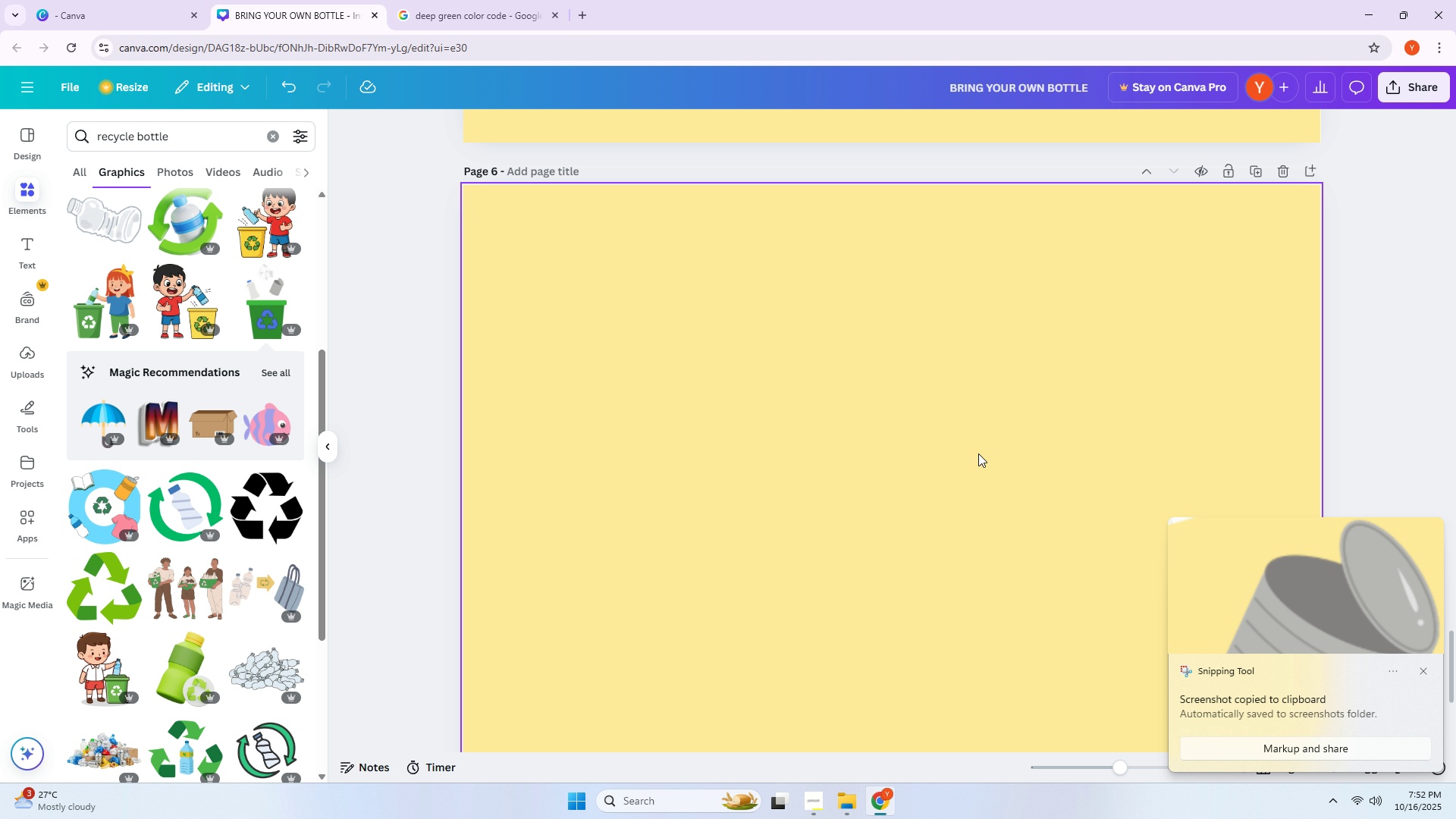 
left_click([978, 453])
 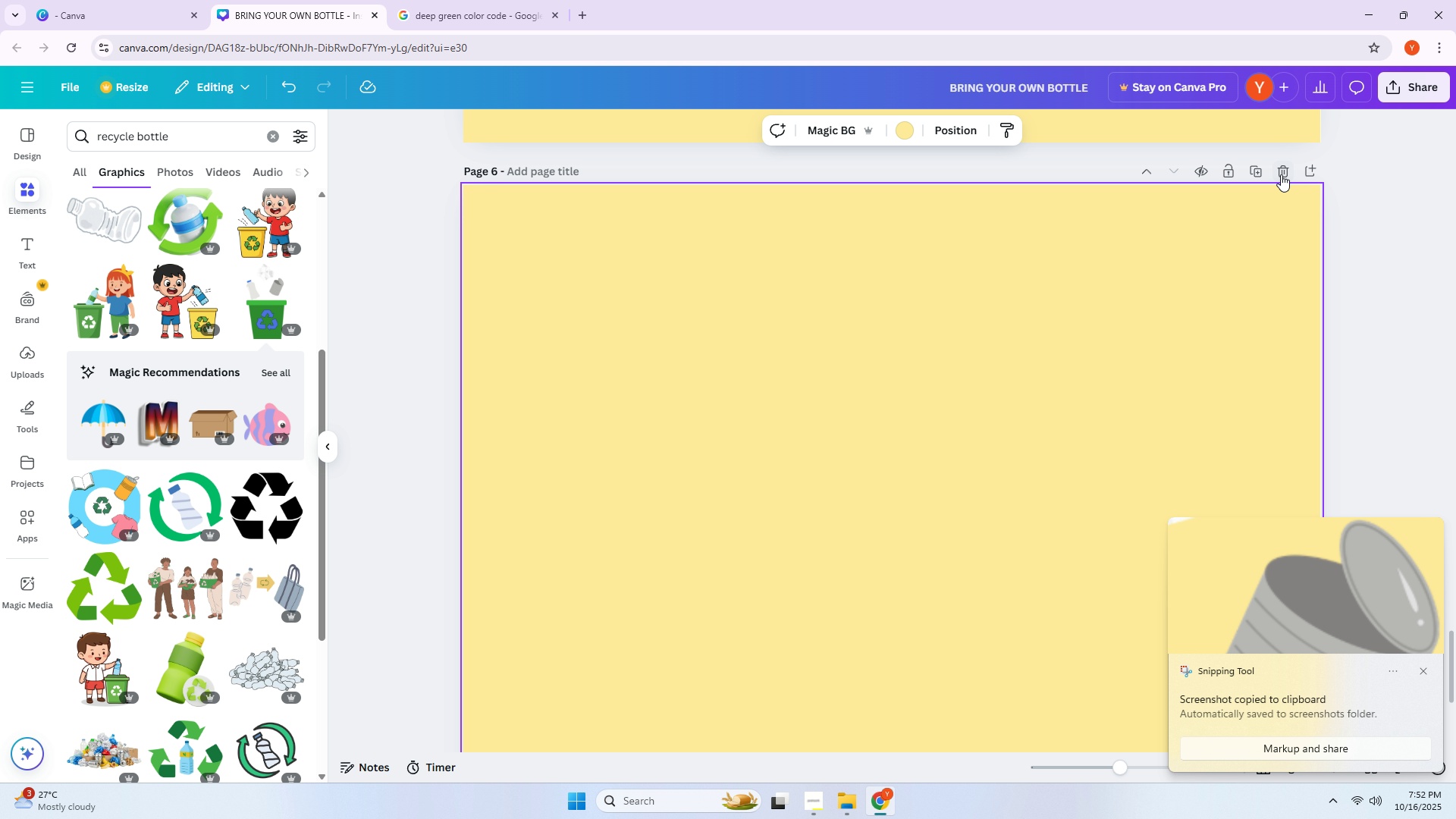 
left_click([1281, 174])
 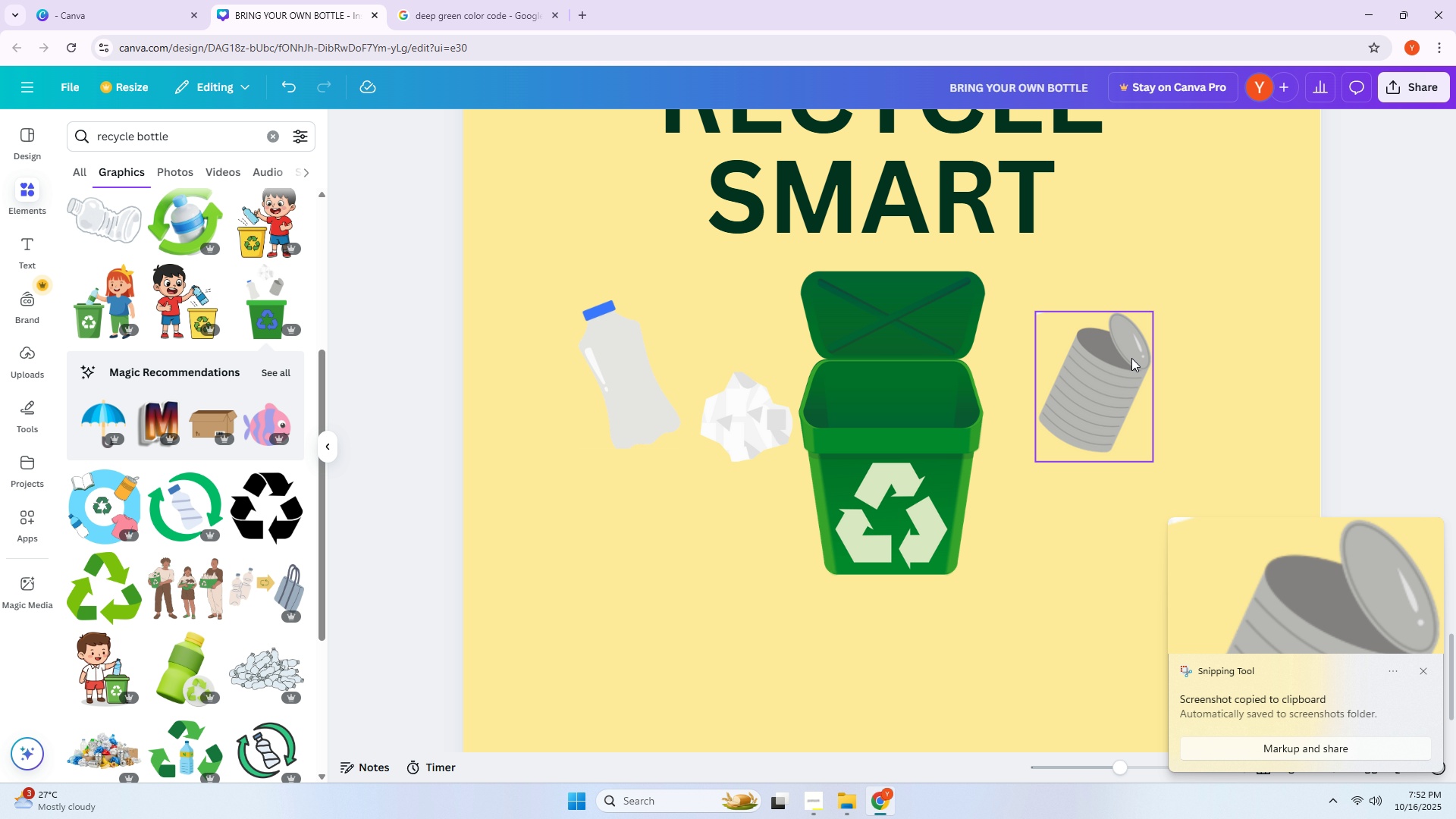 
left_click([1132, 359])
 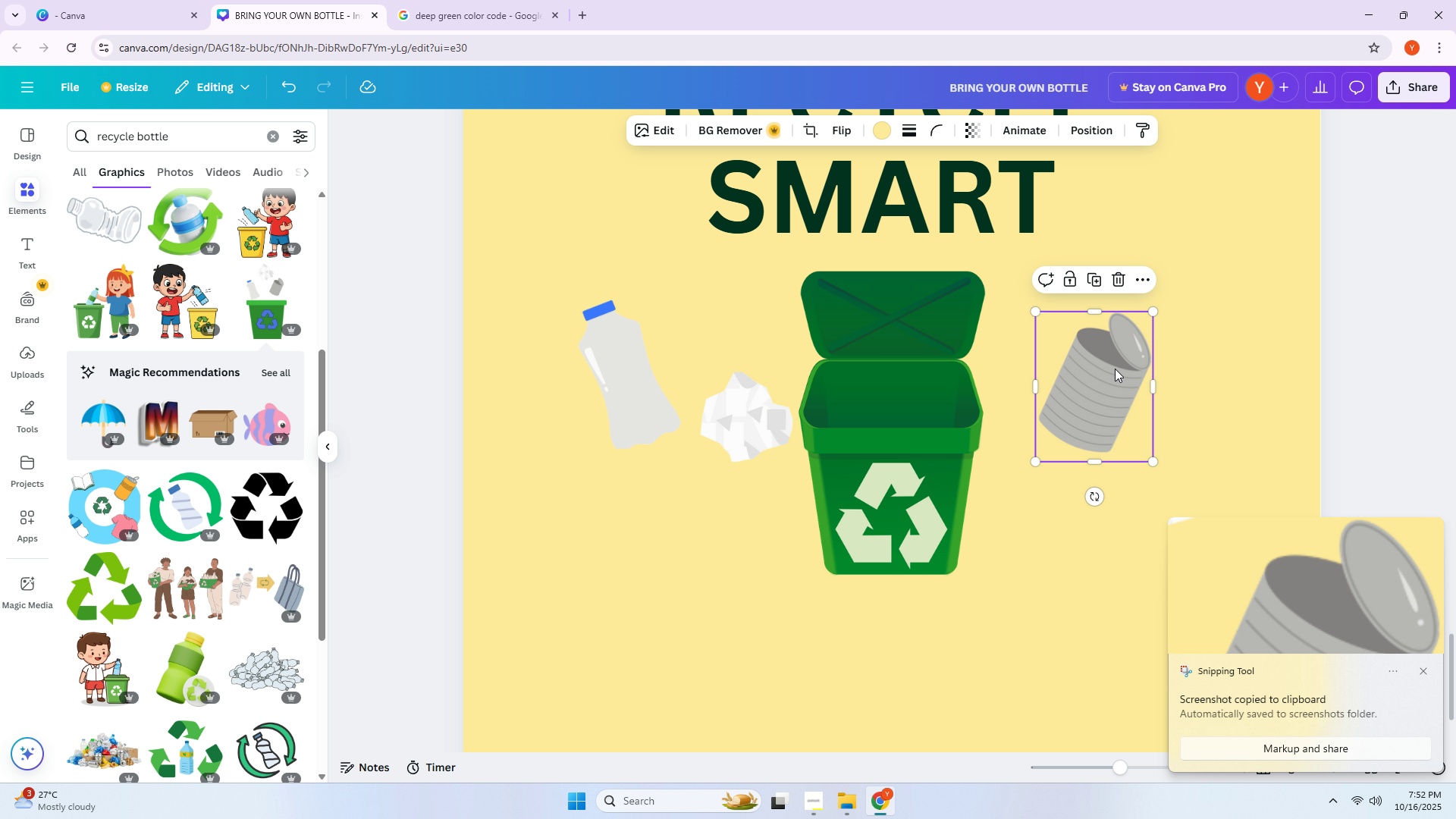 
hold_key(key=ControlLeft, duration=0.47)
scroll: coordinate [840, 453], scroll_direction: down, amount: 4.0
 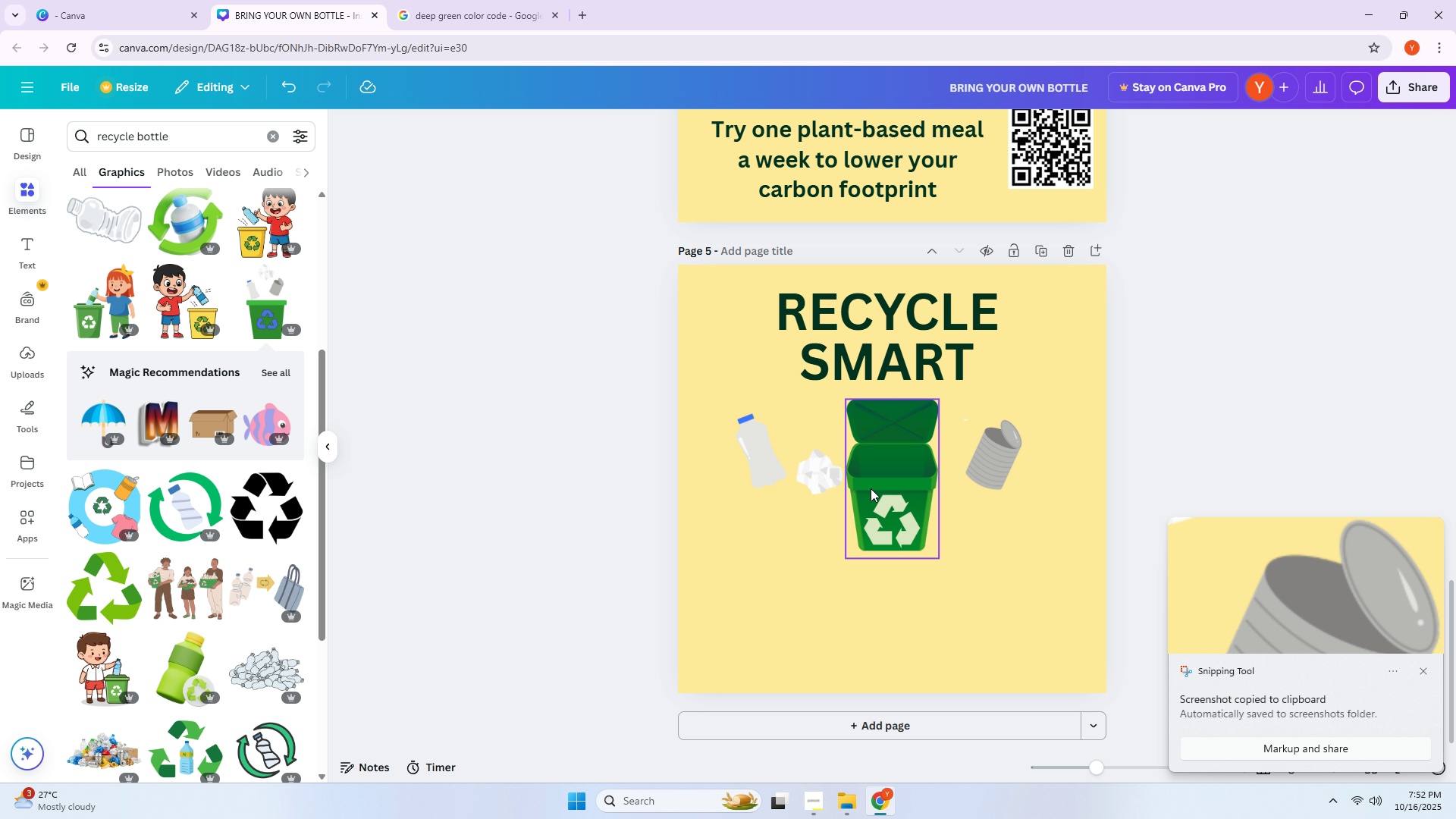 
left_click_drag(start_coordinate=[874, 488], to_coordinate=[874, 481])
 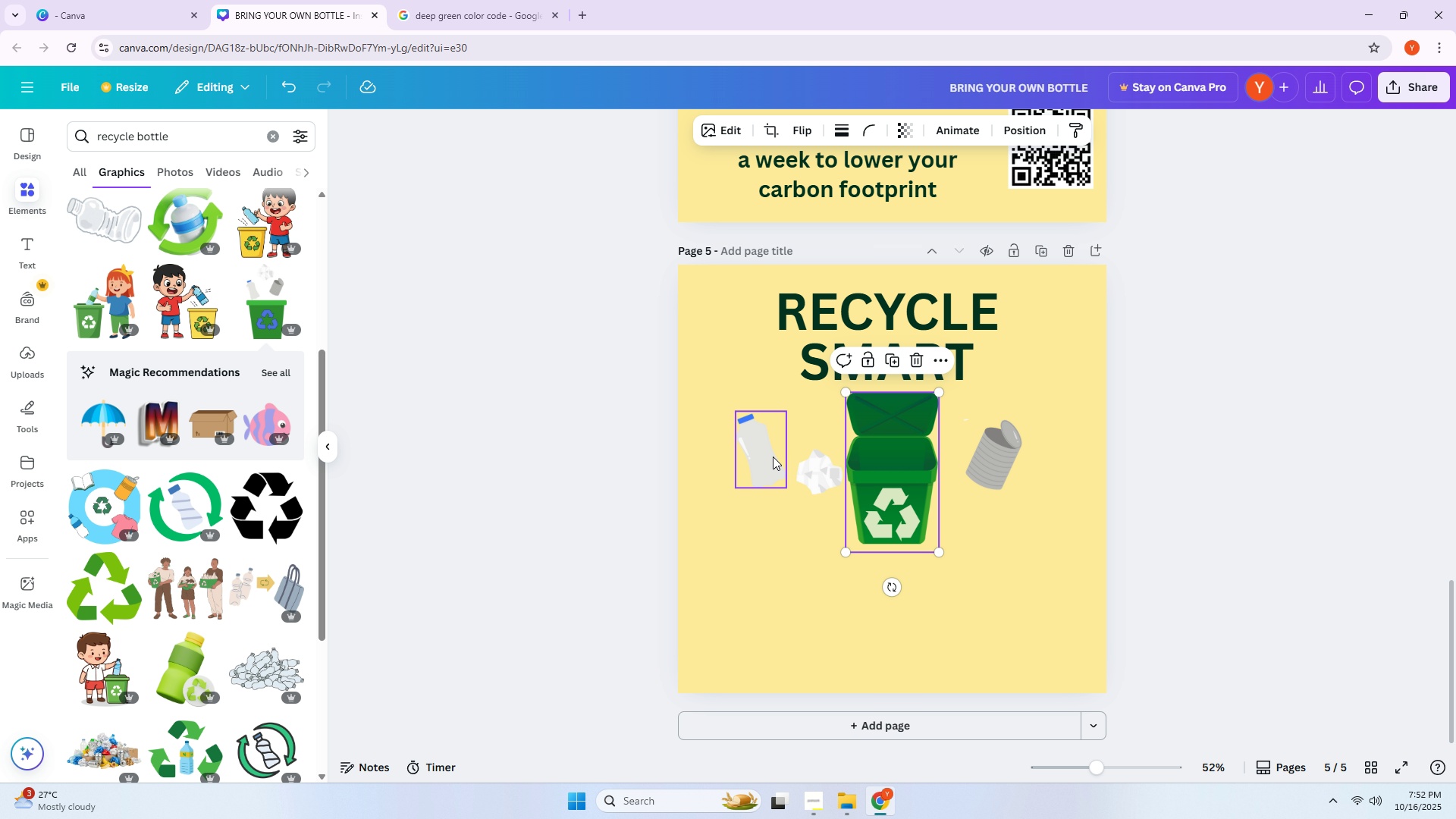 
left_click_drag(start_coordinate=[767, 453], to_coordinate=[773, 469])
 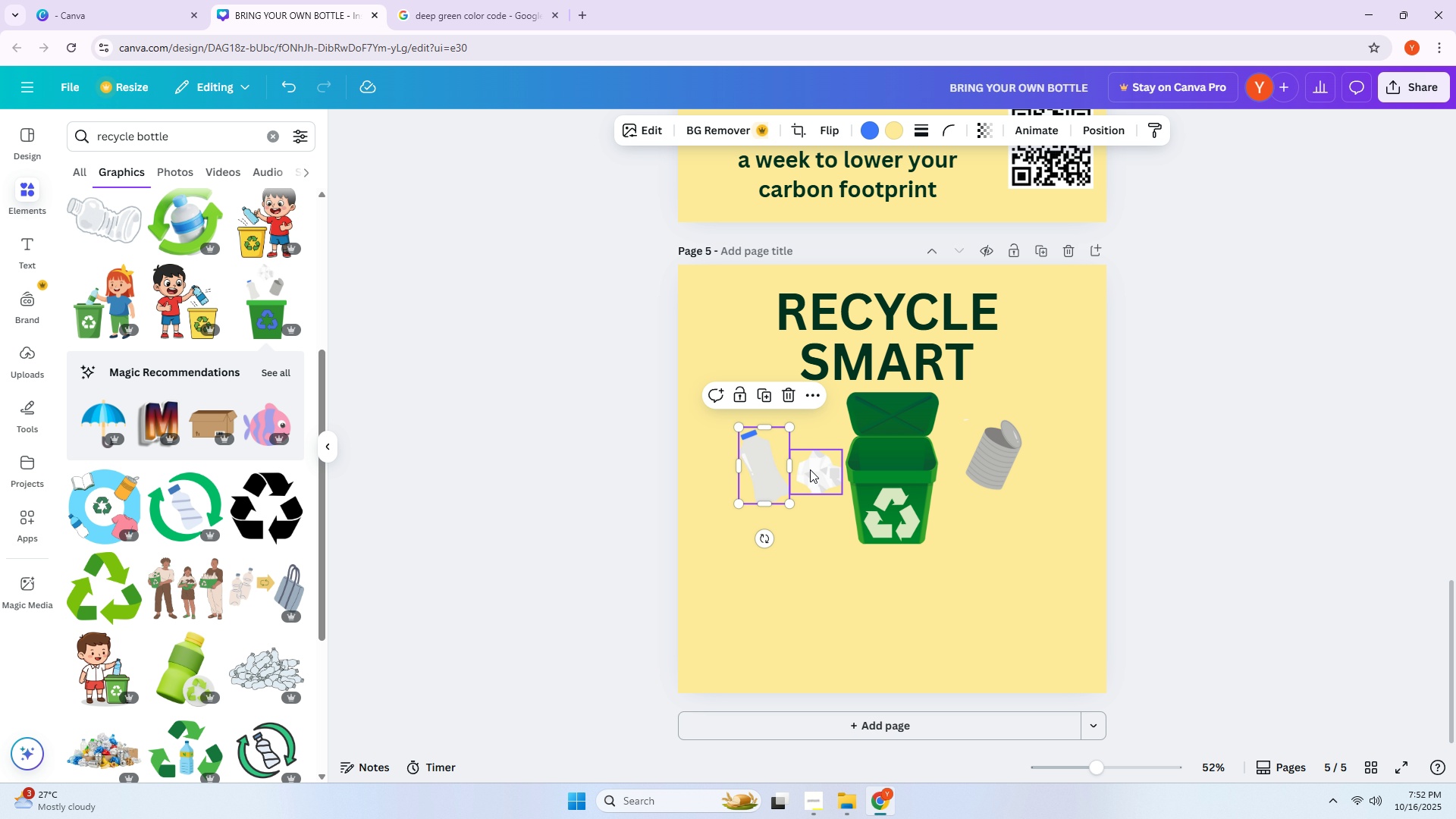 
left_click_drag(start_coordinate=[818, 469], to_coordinate=[812, 460])
 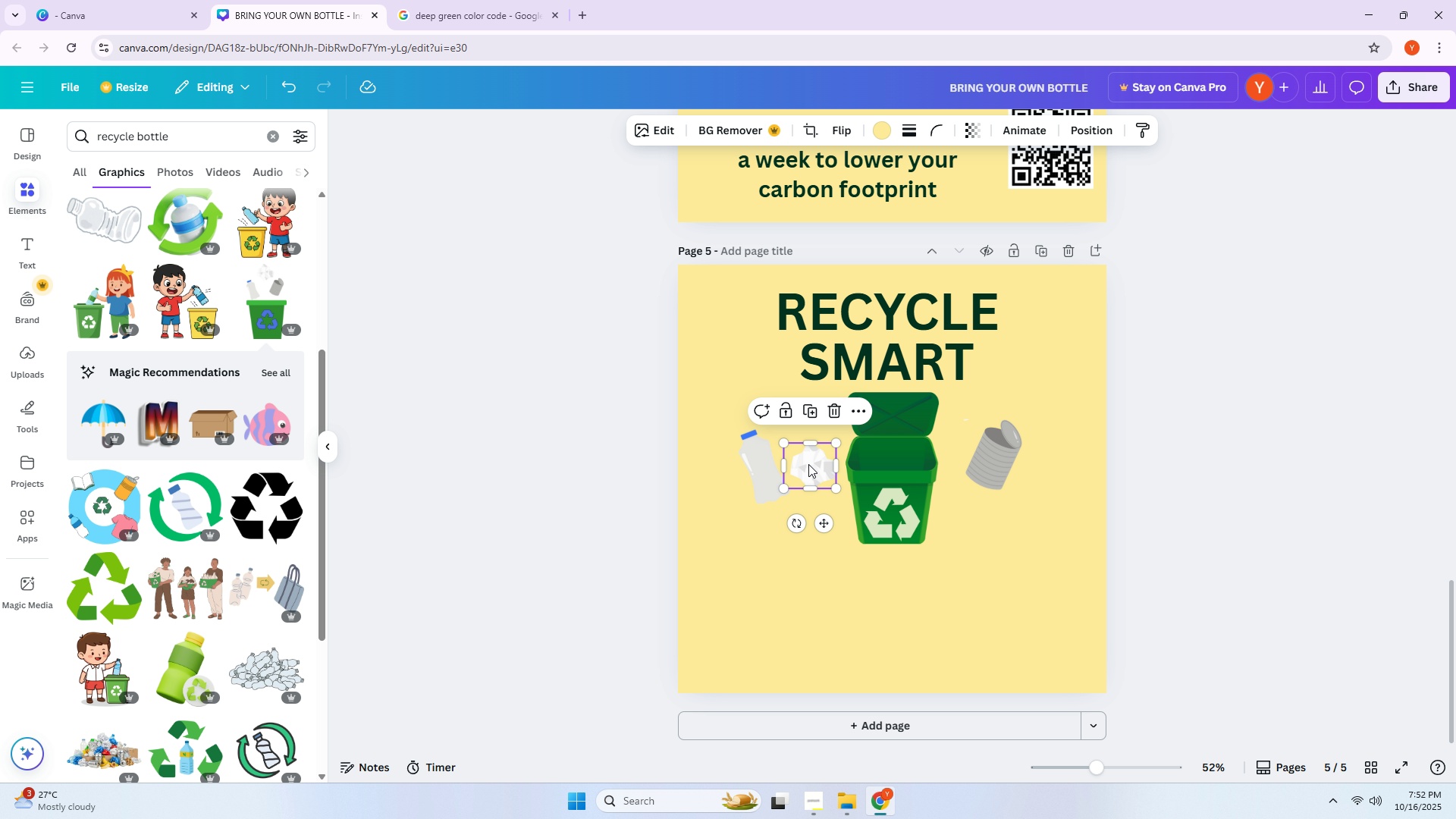 
left_click_drag(start_coordinate=[814, 466], to_coordinate=[811, 444])
 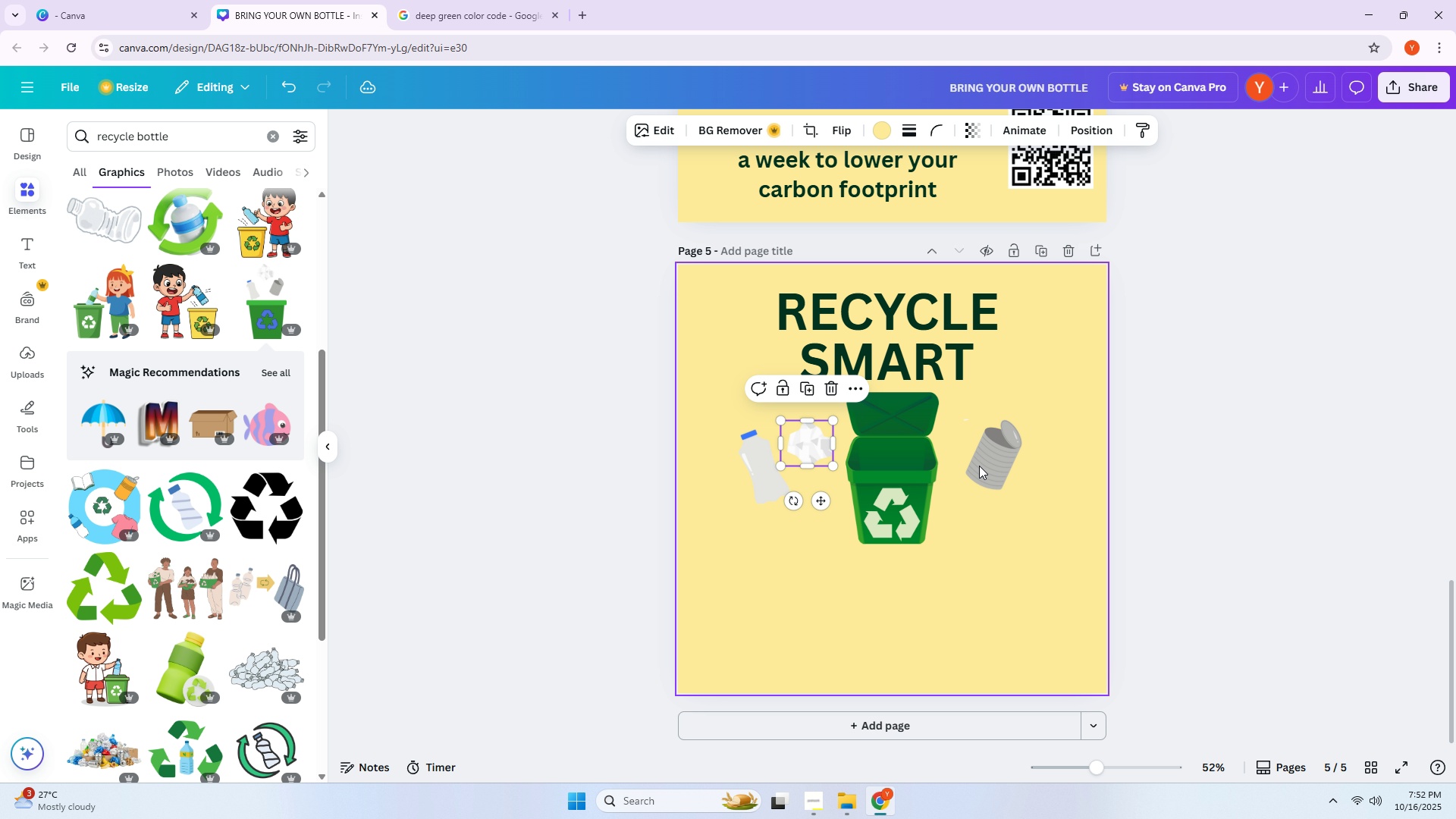 
left_click_drag(start_coordinate=[1019, 457], to_coordinate=[1002, 463])
 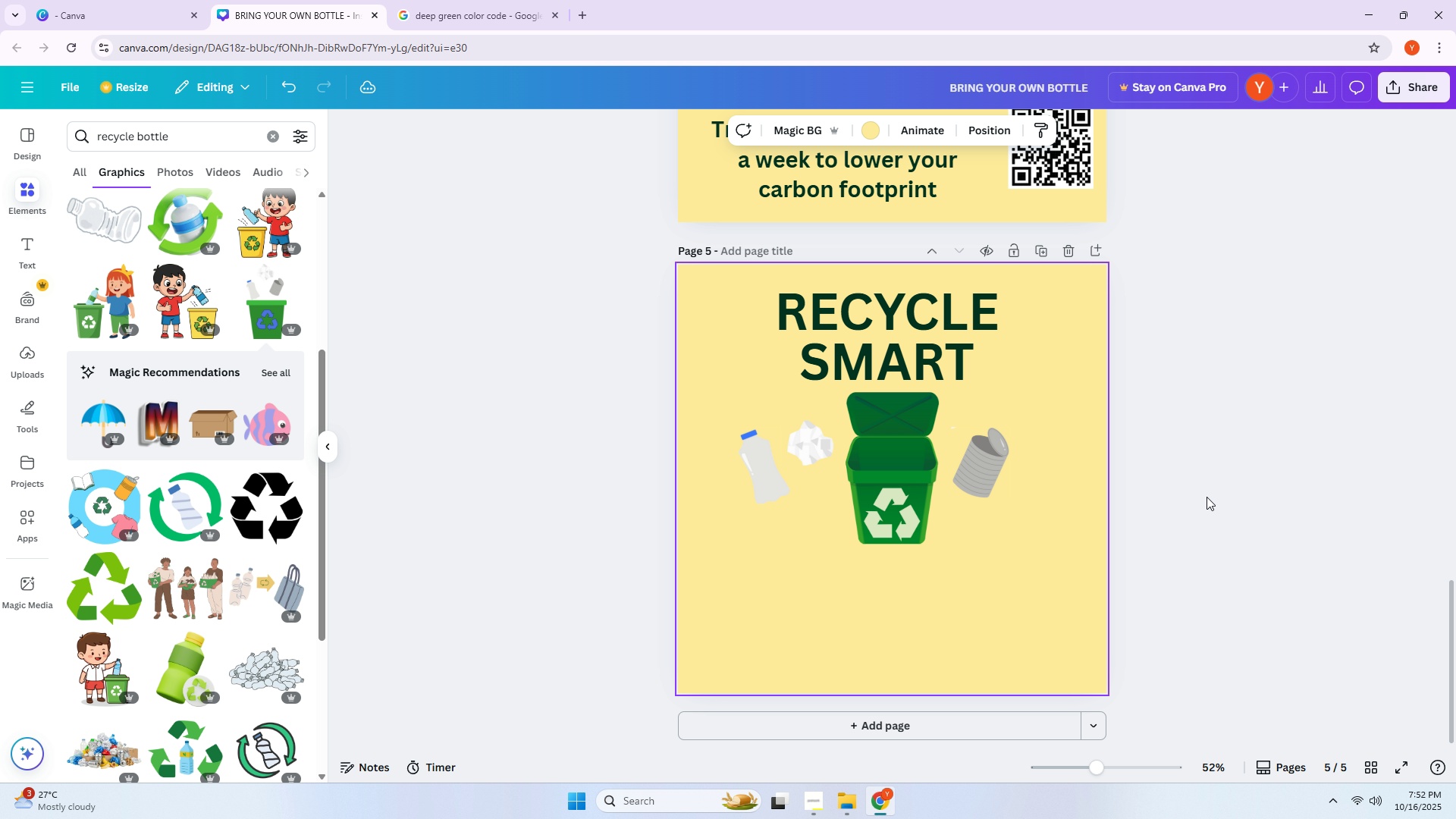 
double_click([1241, 486])
 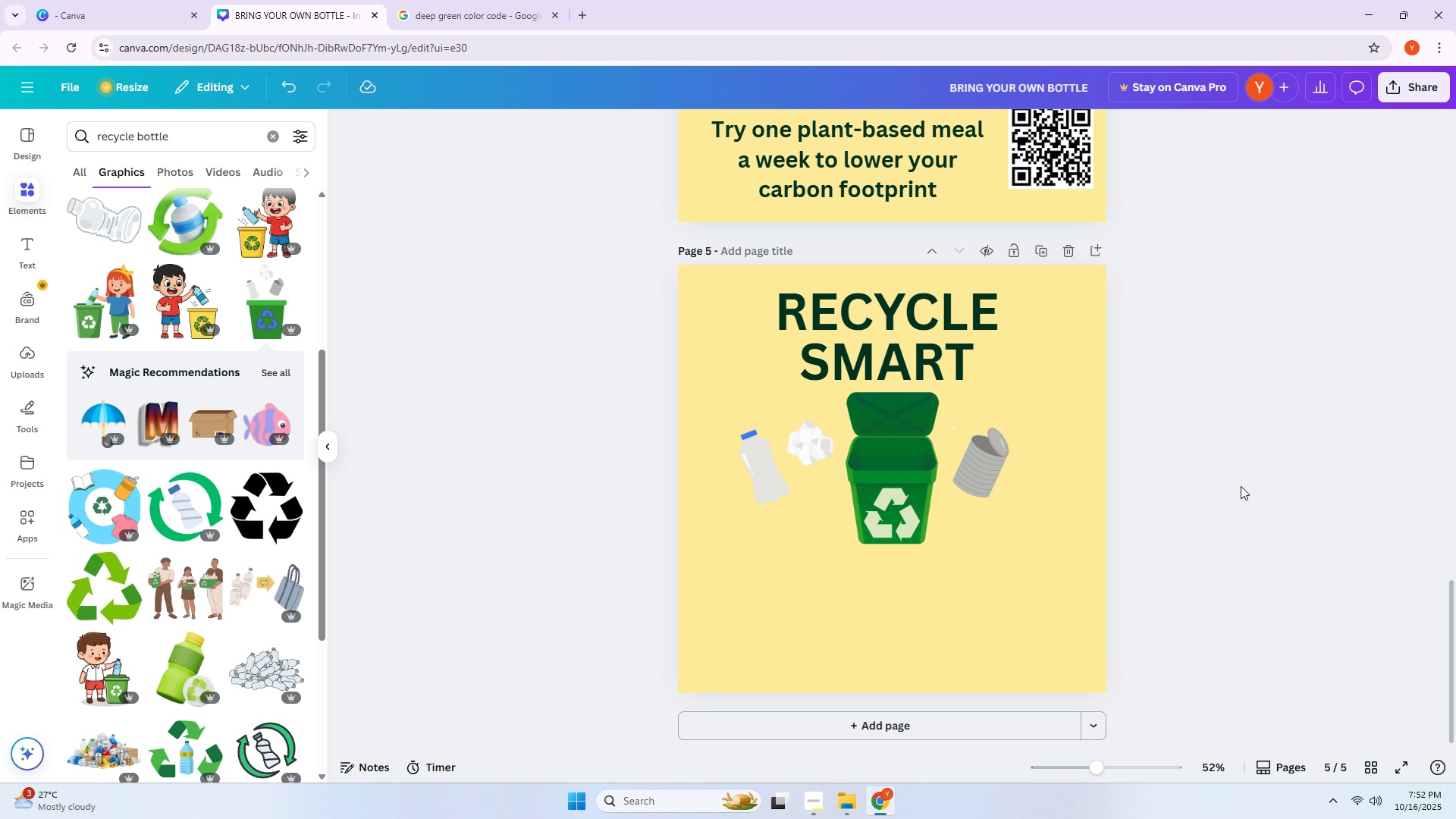 
scroll: coordinate [1239, 486], scroll_direction: down, amount: 4.0
 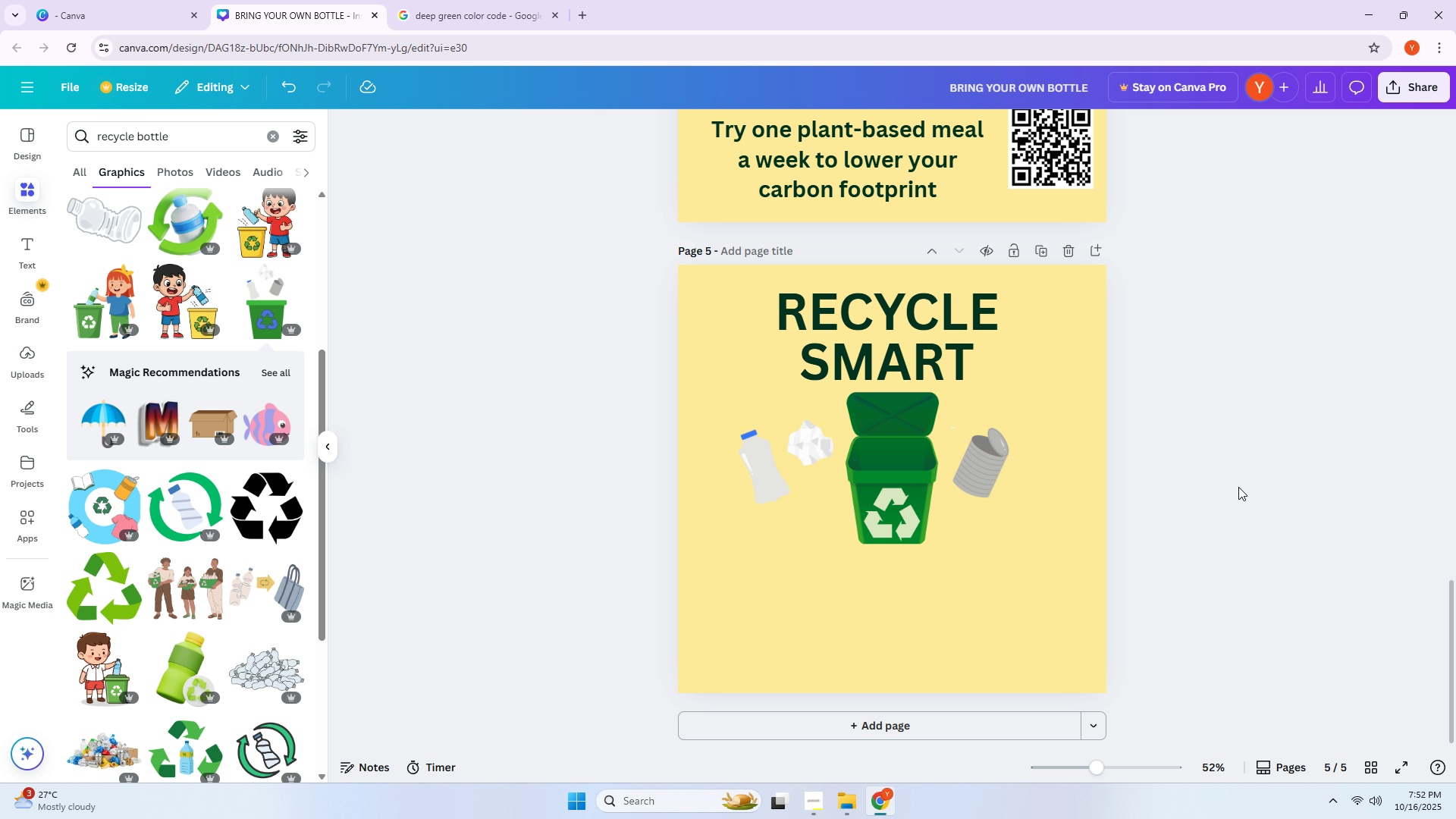 
scroll: coordinate [996, 335], scroll_direction: up, amount: 2.0
 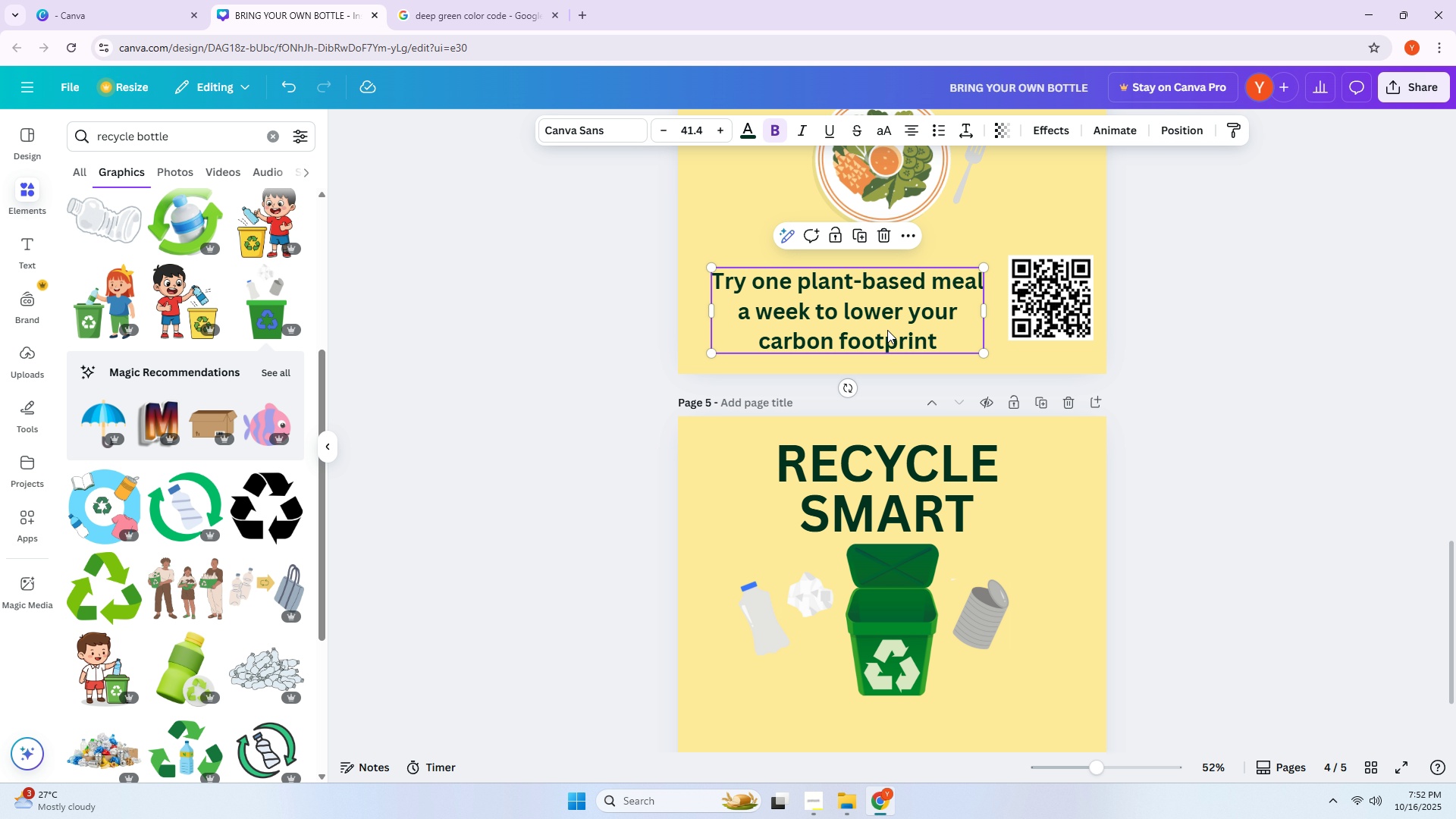 
hold_key(key=AltLeft, duration=1.19)
left_click_drag(start_coordinate=[887, 331], to_coordinate=[877, 633])
 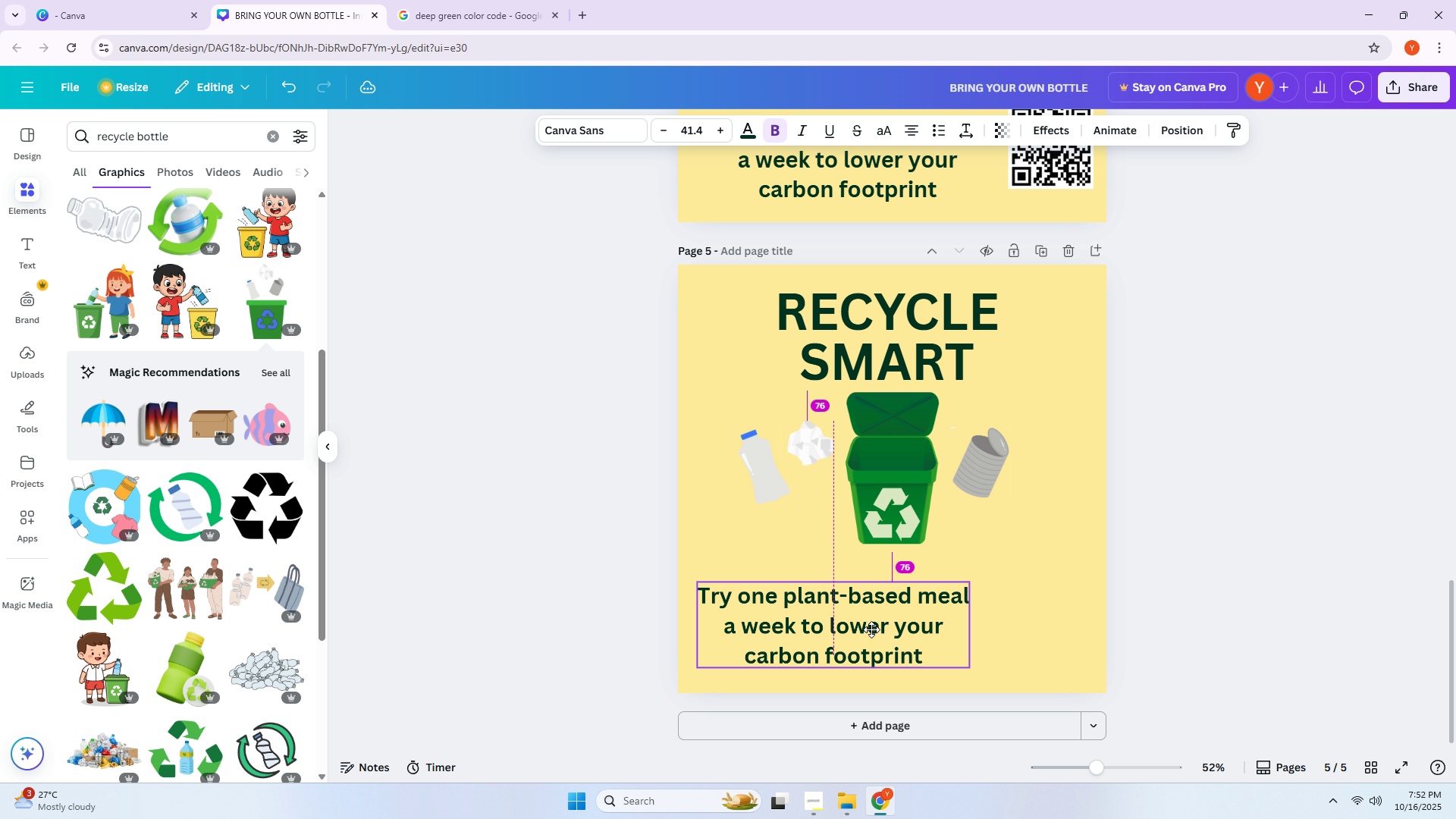 
scroll: coordinate [873, 638], scroll_direction: down, amount: 3.0
 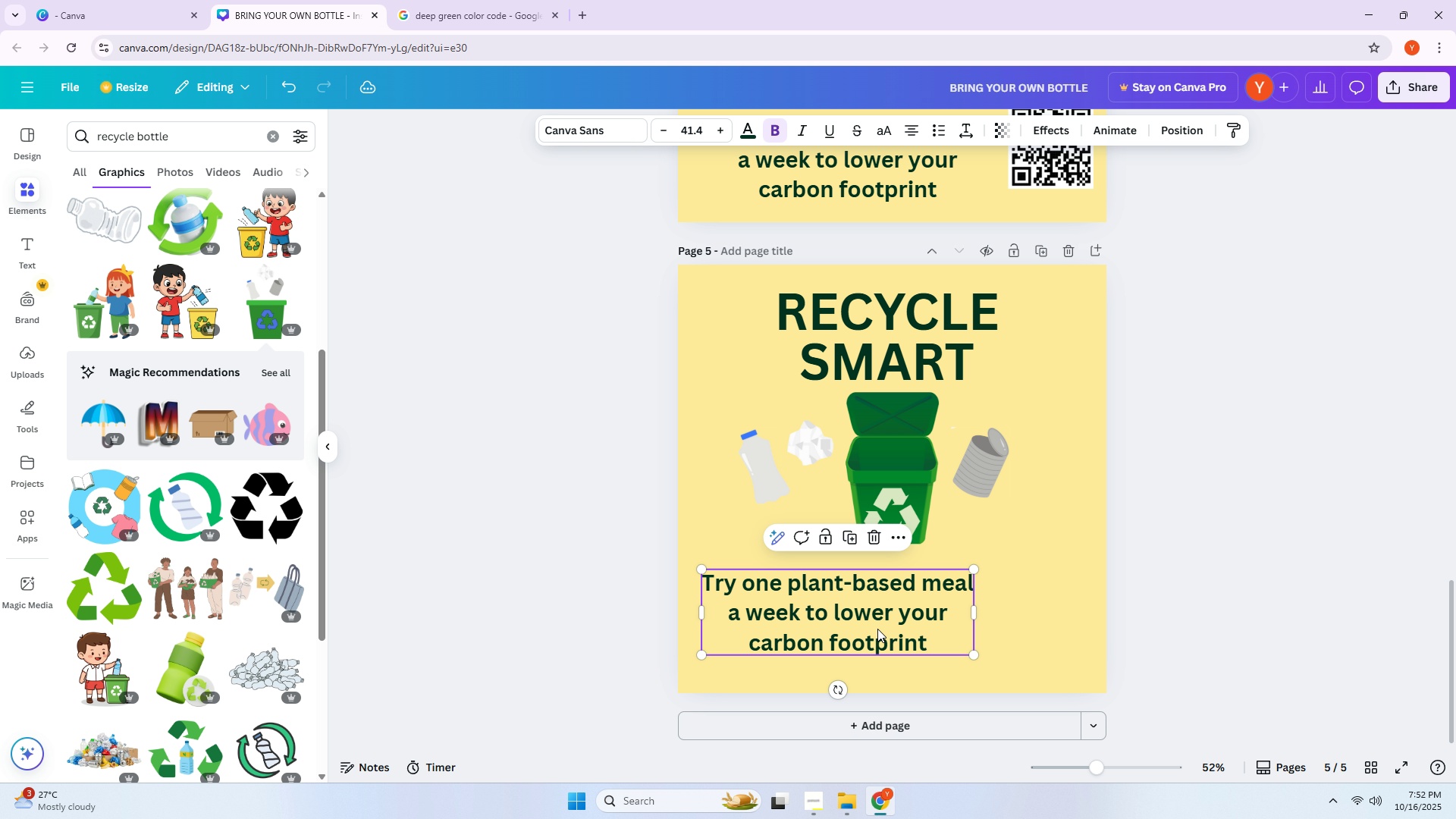 
left_click_drag(start_coordinate=[877, 620], to_coordinate=[871, 629])
 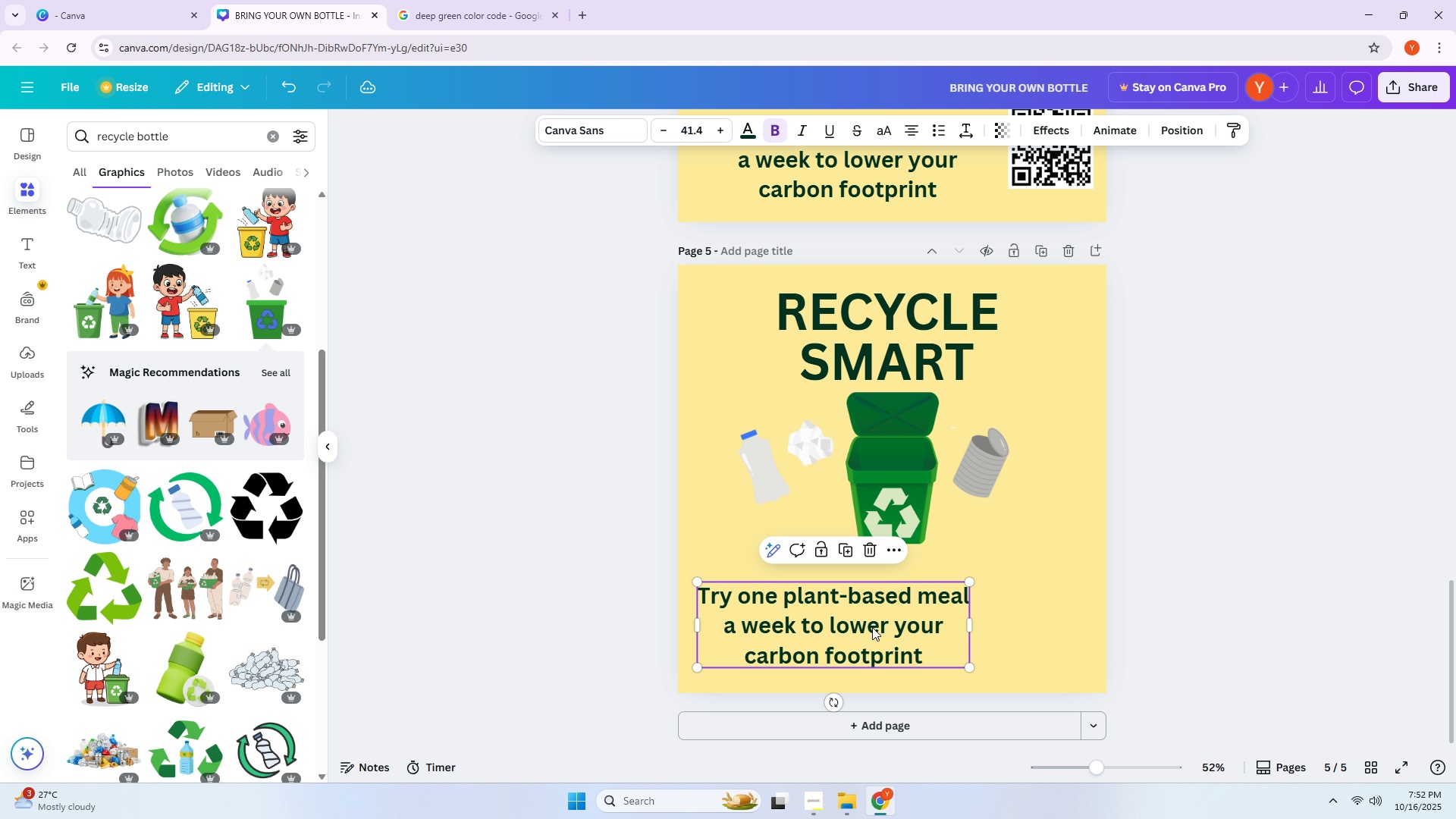 
double_click([872, 627])
 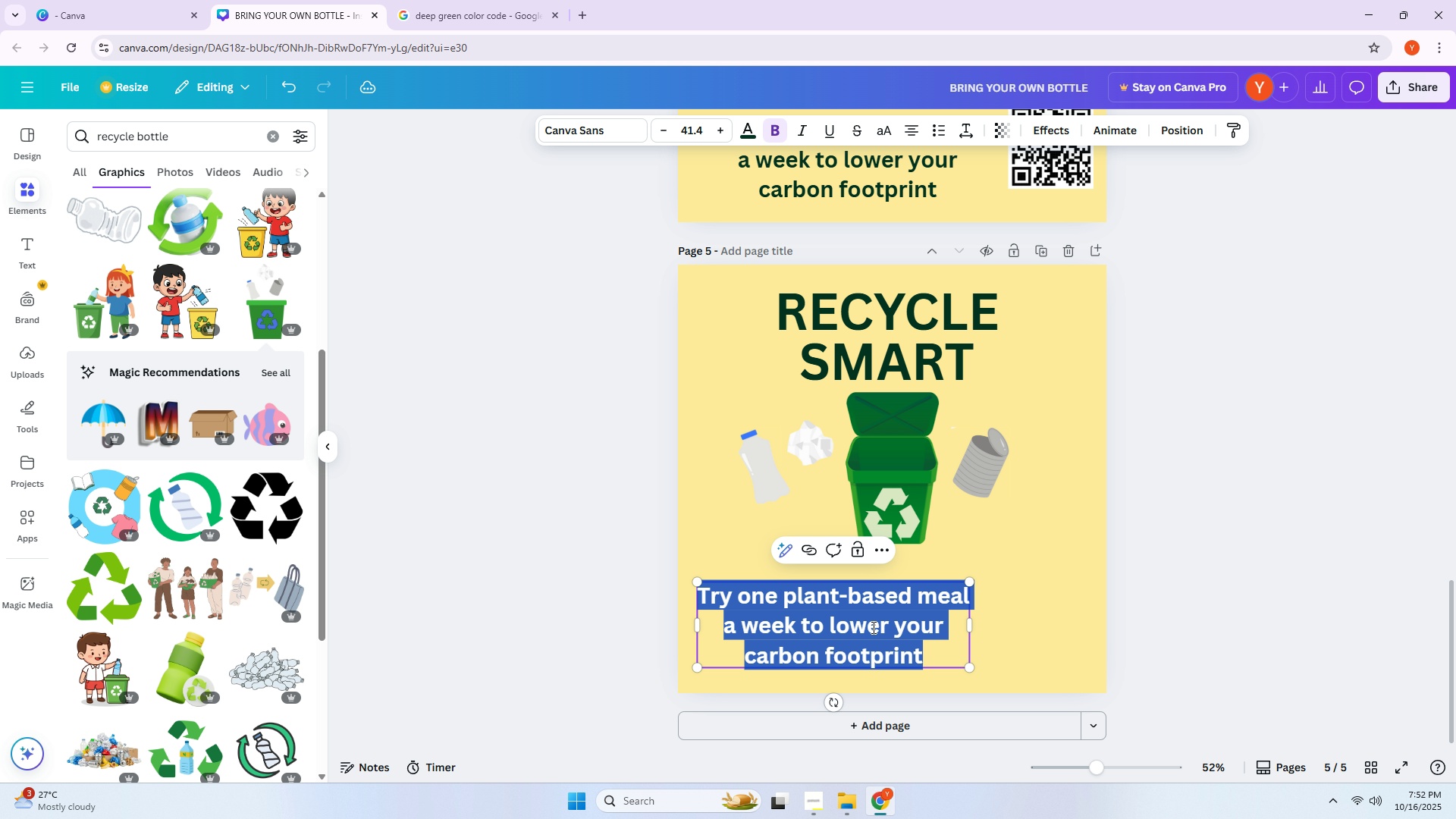 
triple_click([872, 627])
 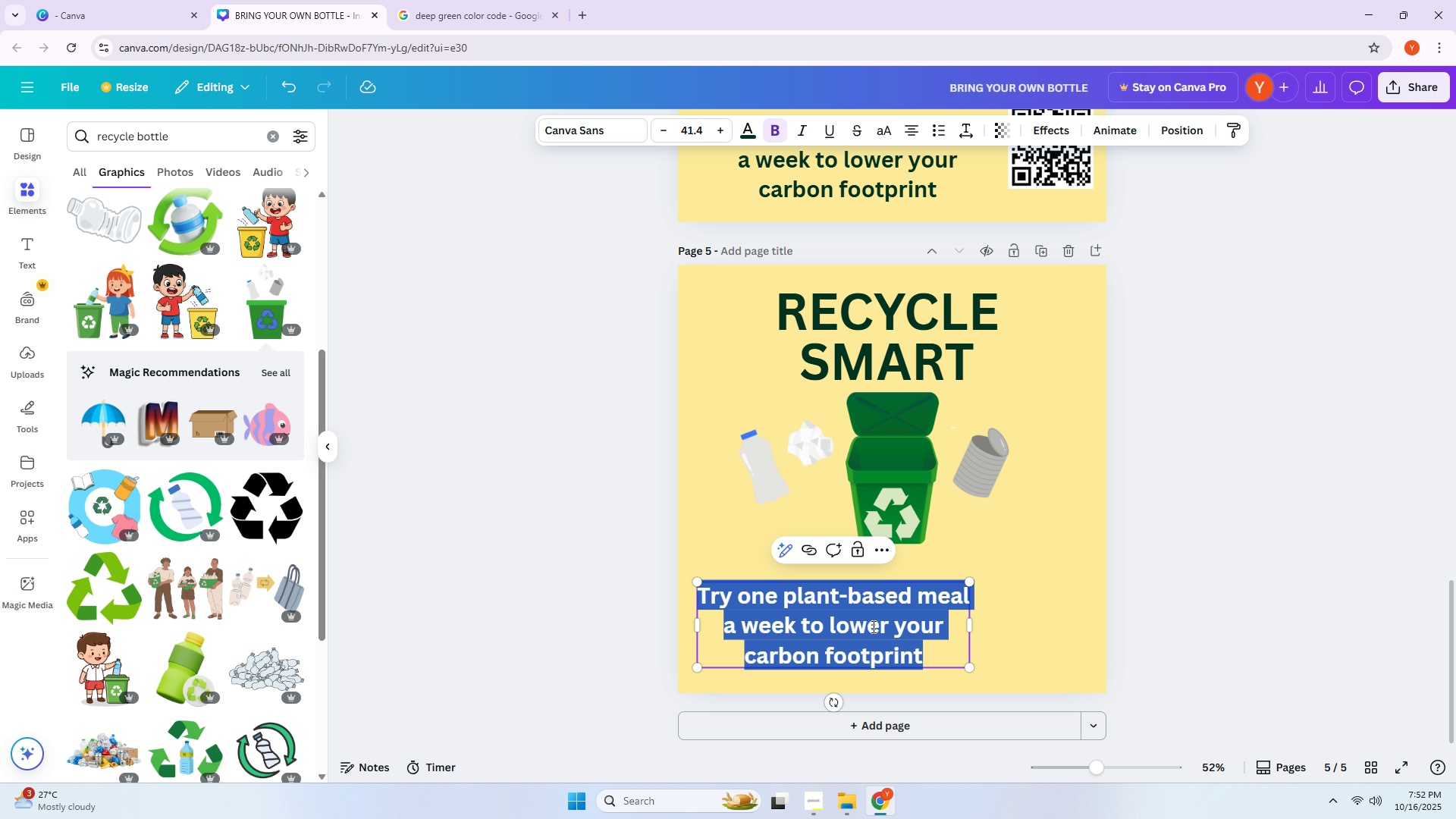 
type(Known your schp)
key(Backspace)
type(ool )
key(Backspace)
key(Backspace)
type(l's recycling)
 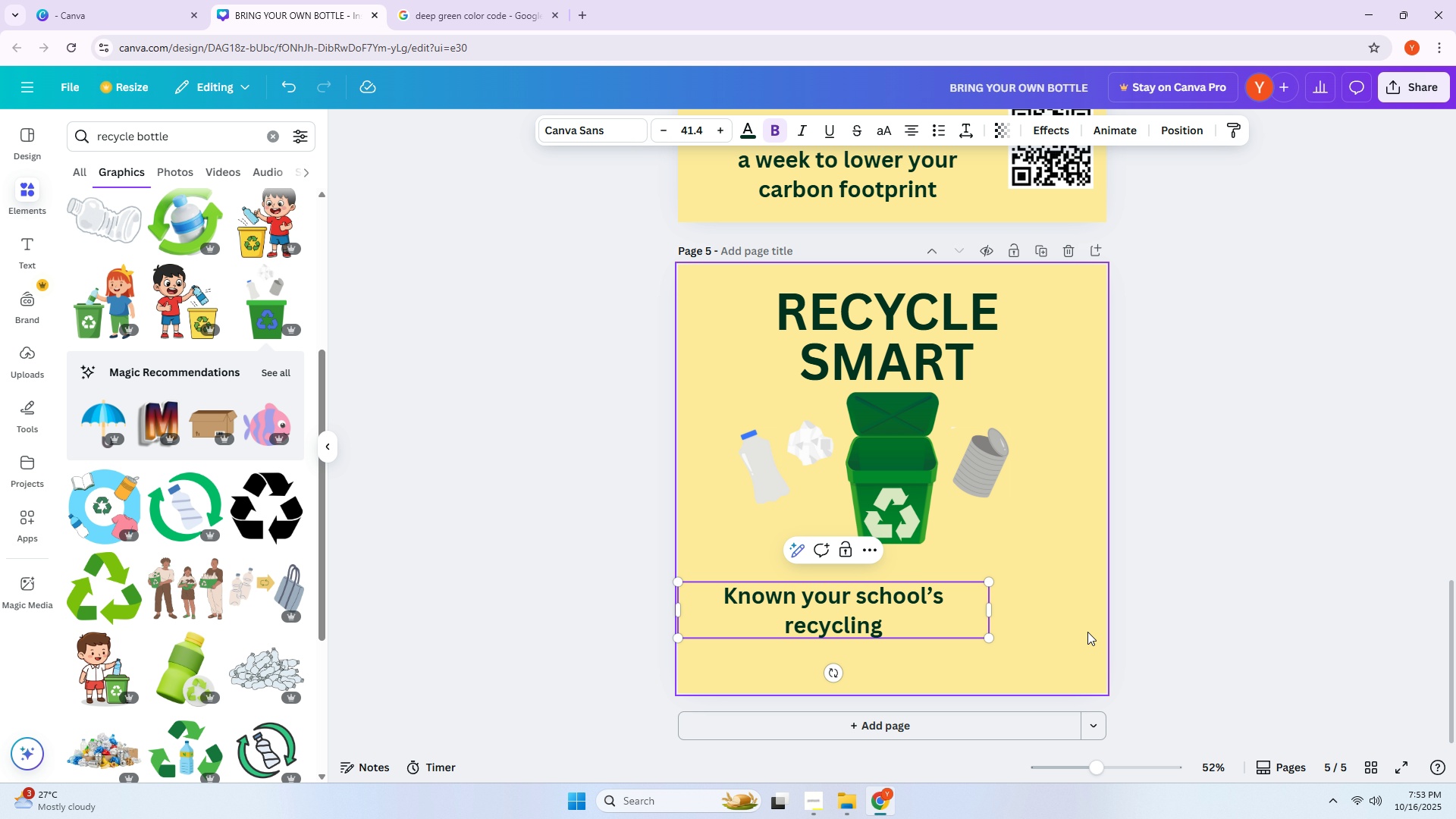 
left_click_drag(start_coordinate=[993, 609], to_coordinate=[1006, 609])
 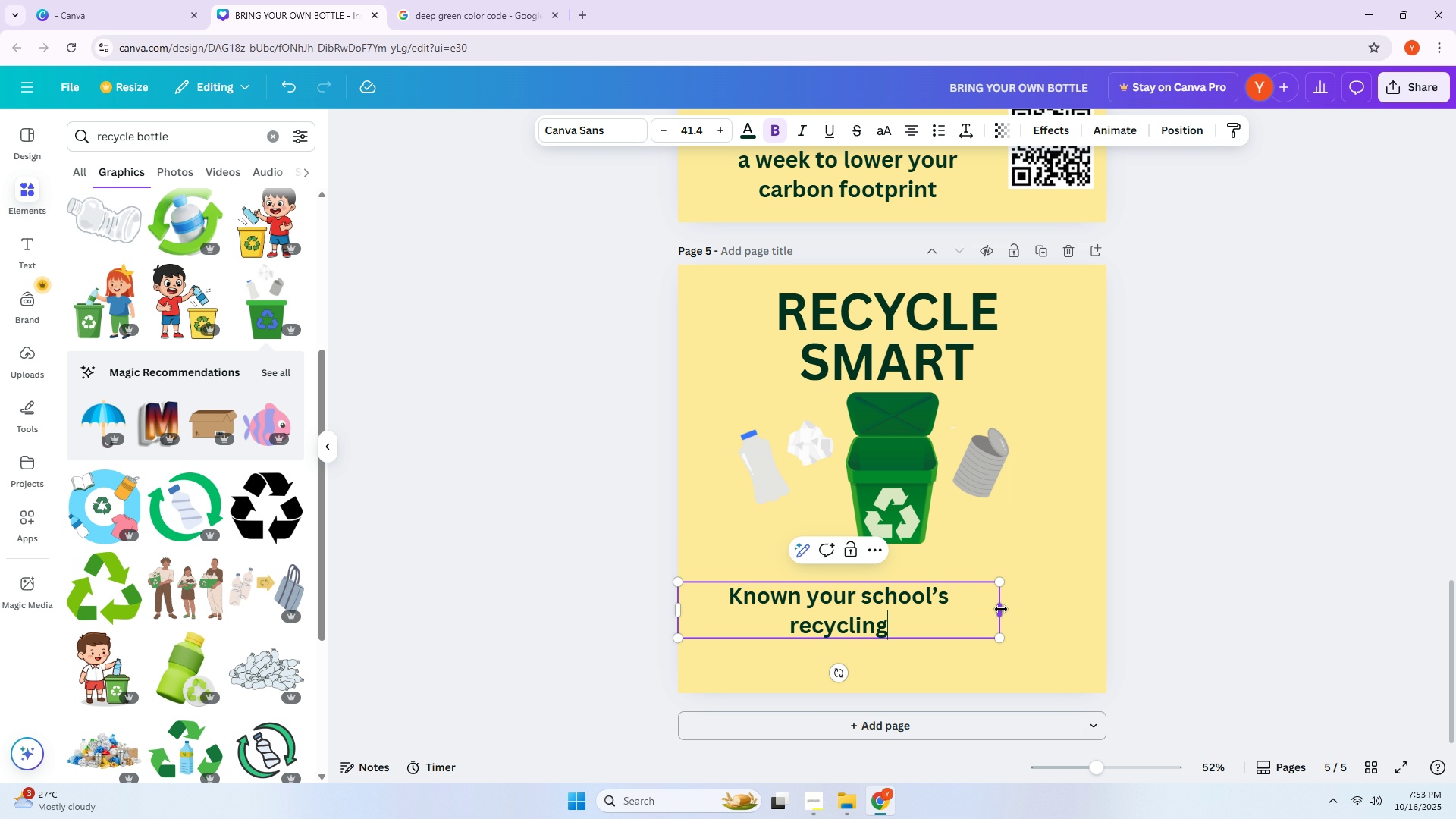 
left_click_drag(start_coordinate=[1001, 609], to_coordinate=[1012, 609])
 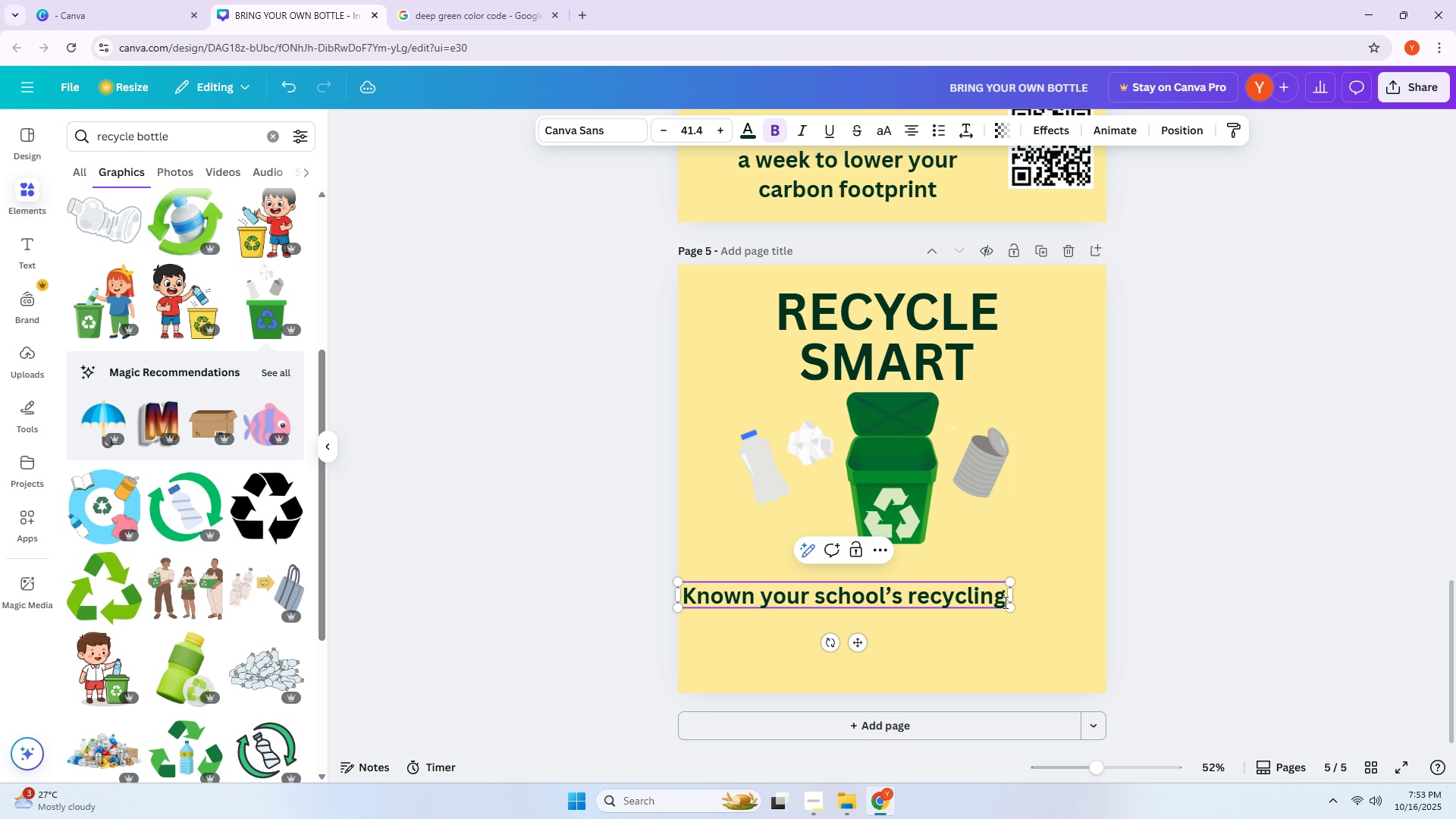 
double_click([1004, 602])
 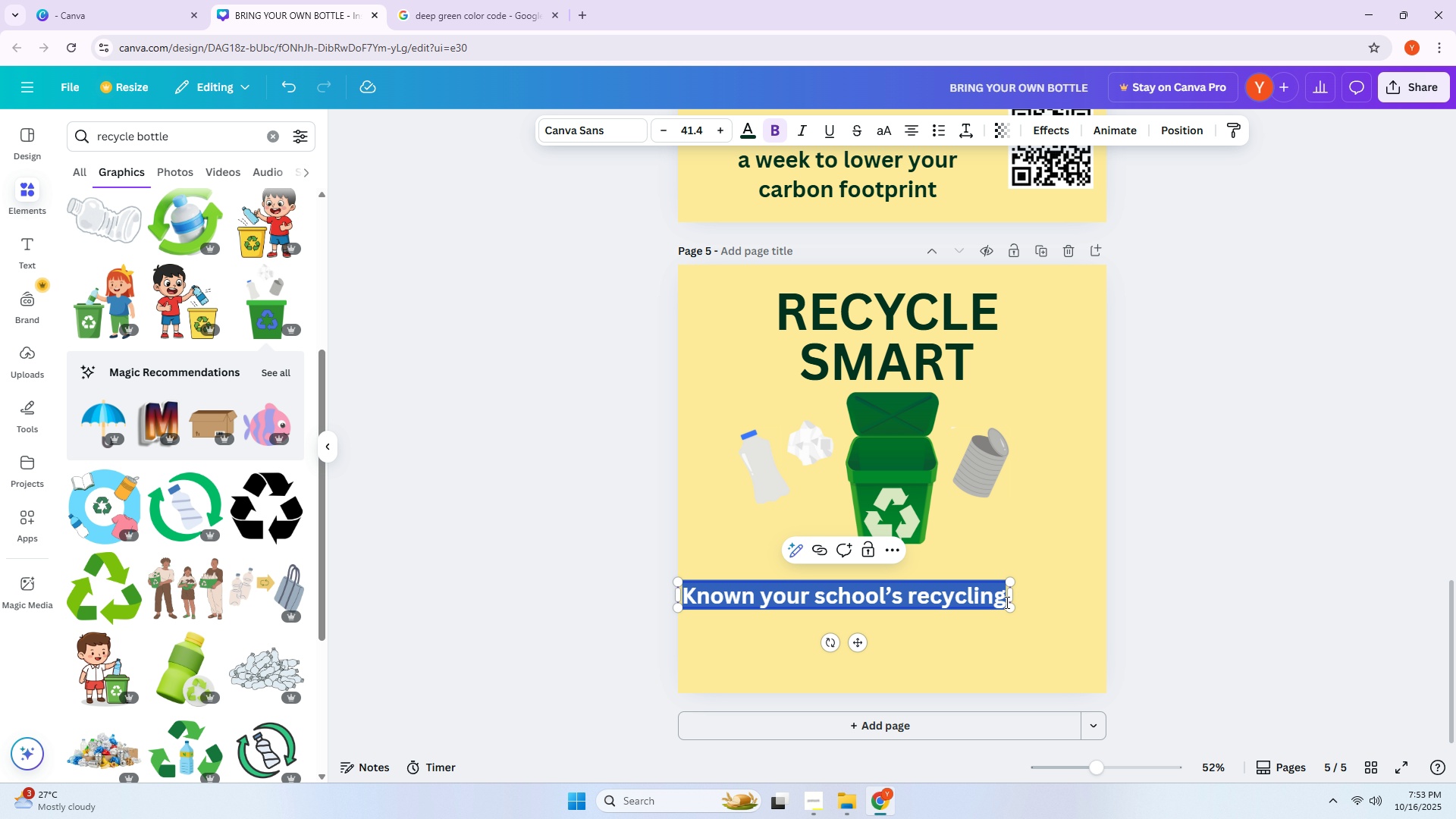 
triple_click([1006, 602])
 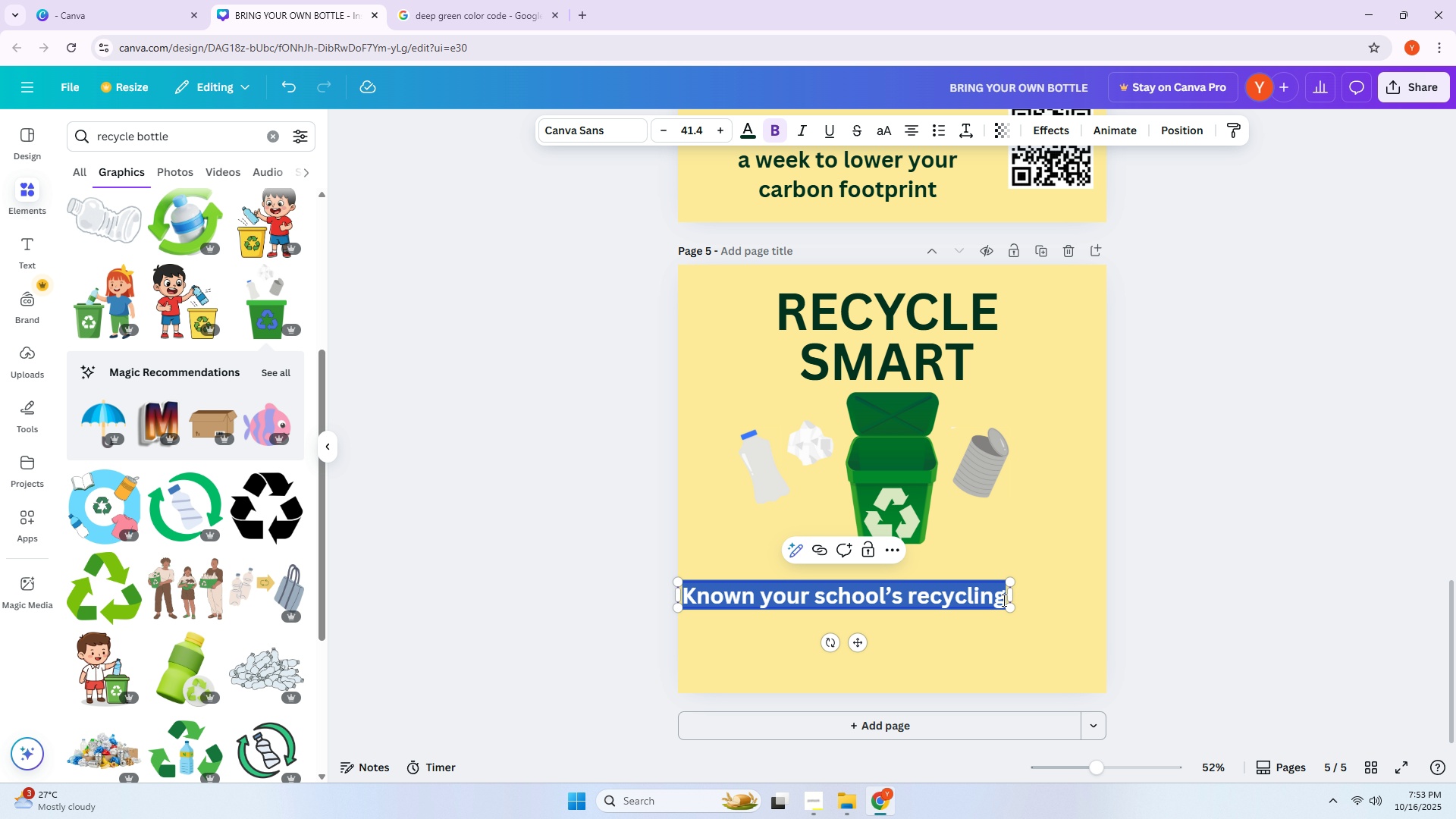 
triple_click([1003, 600])
 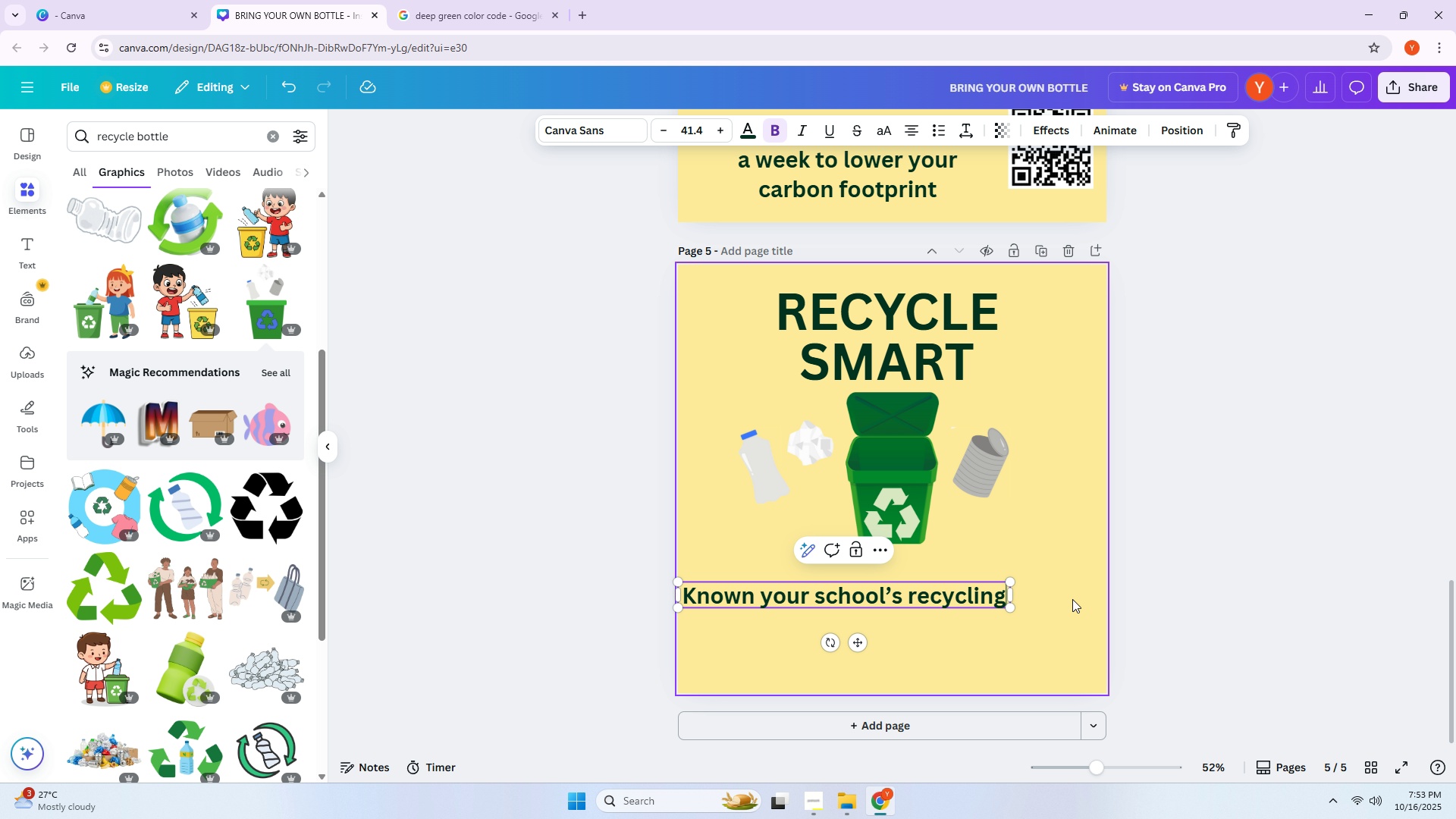 
key(Enter)
 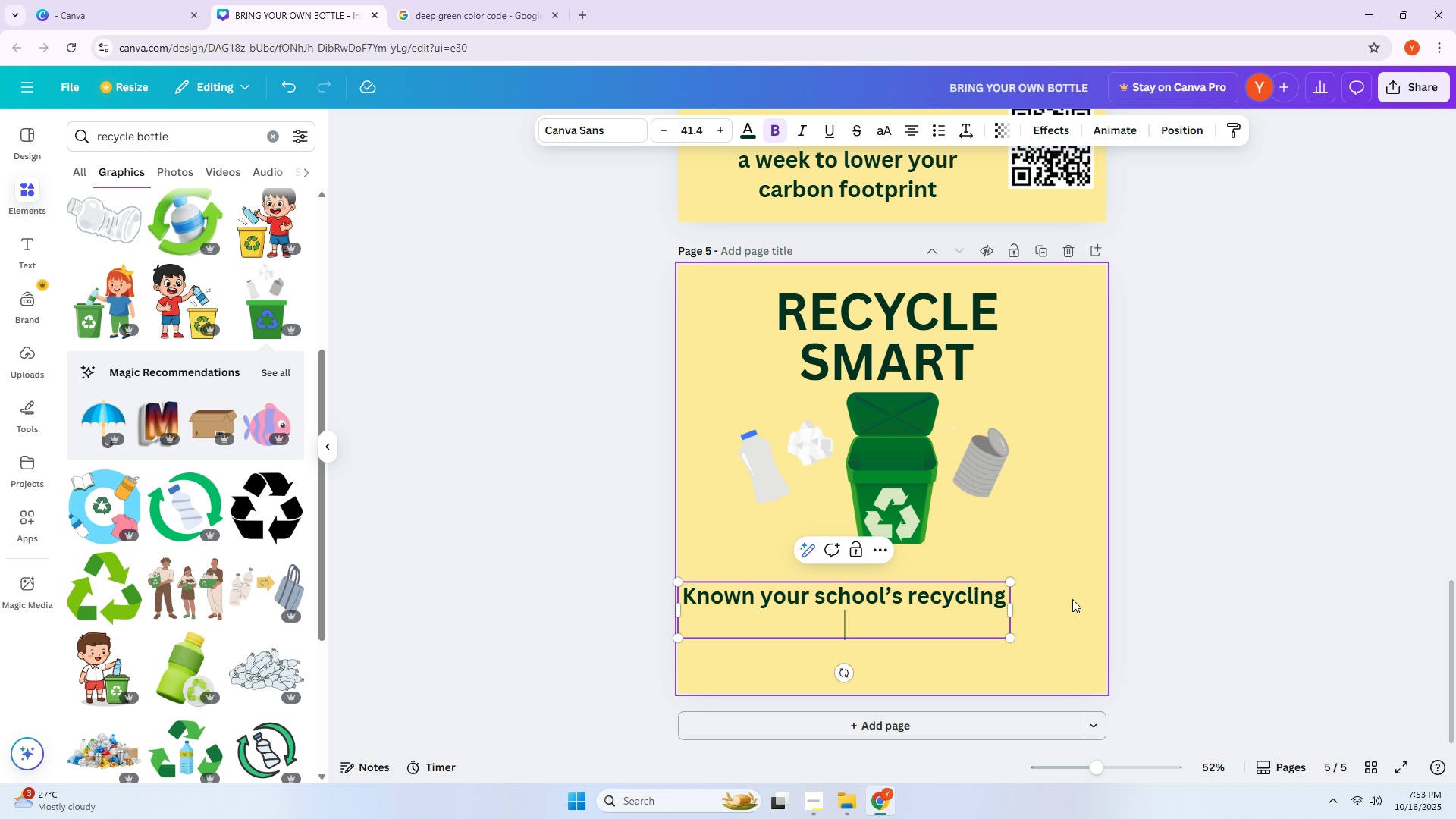 
type(bin)
 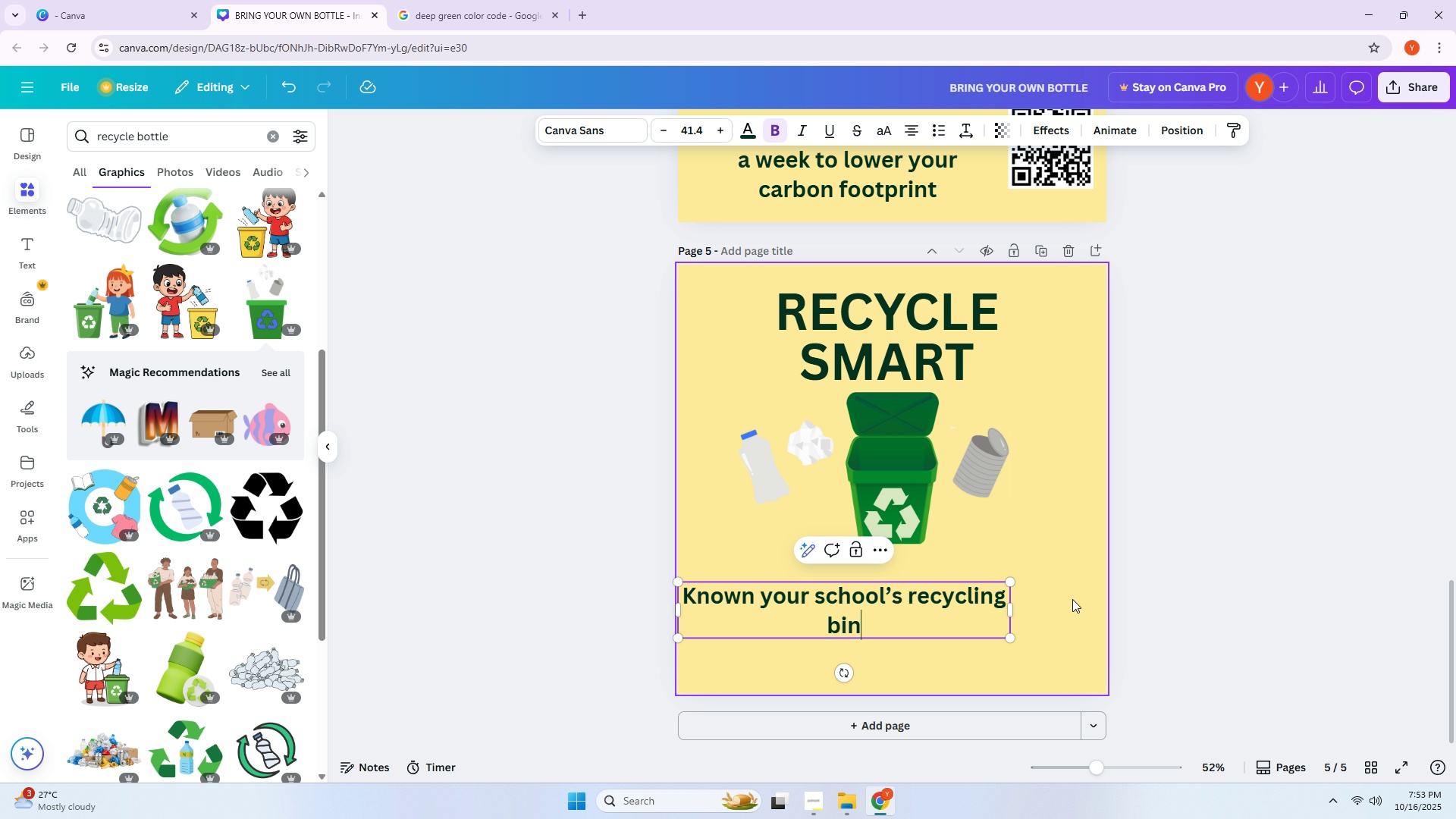 
wait(6.48)
 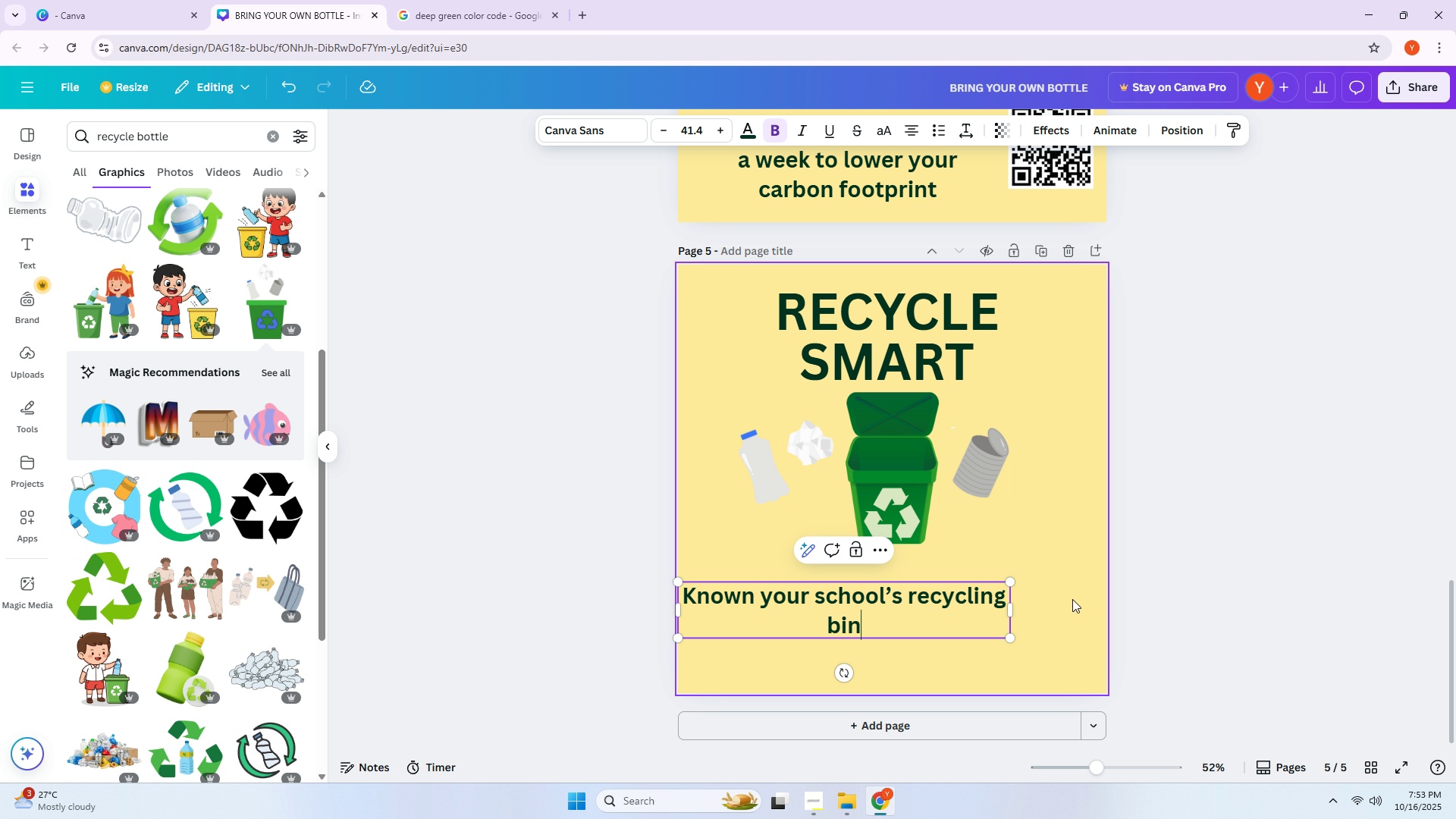 
type(s and )
 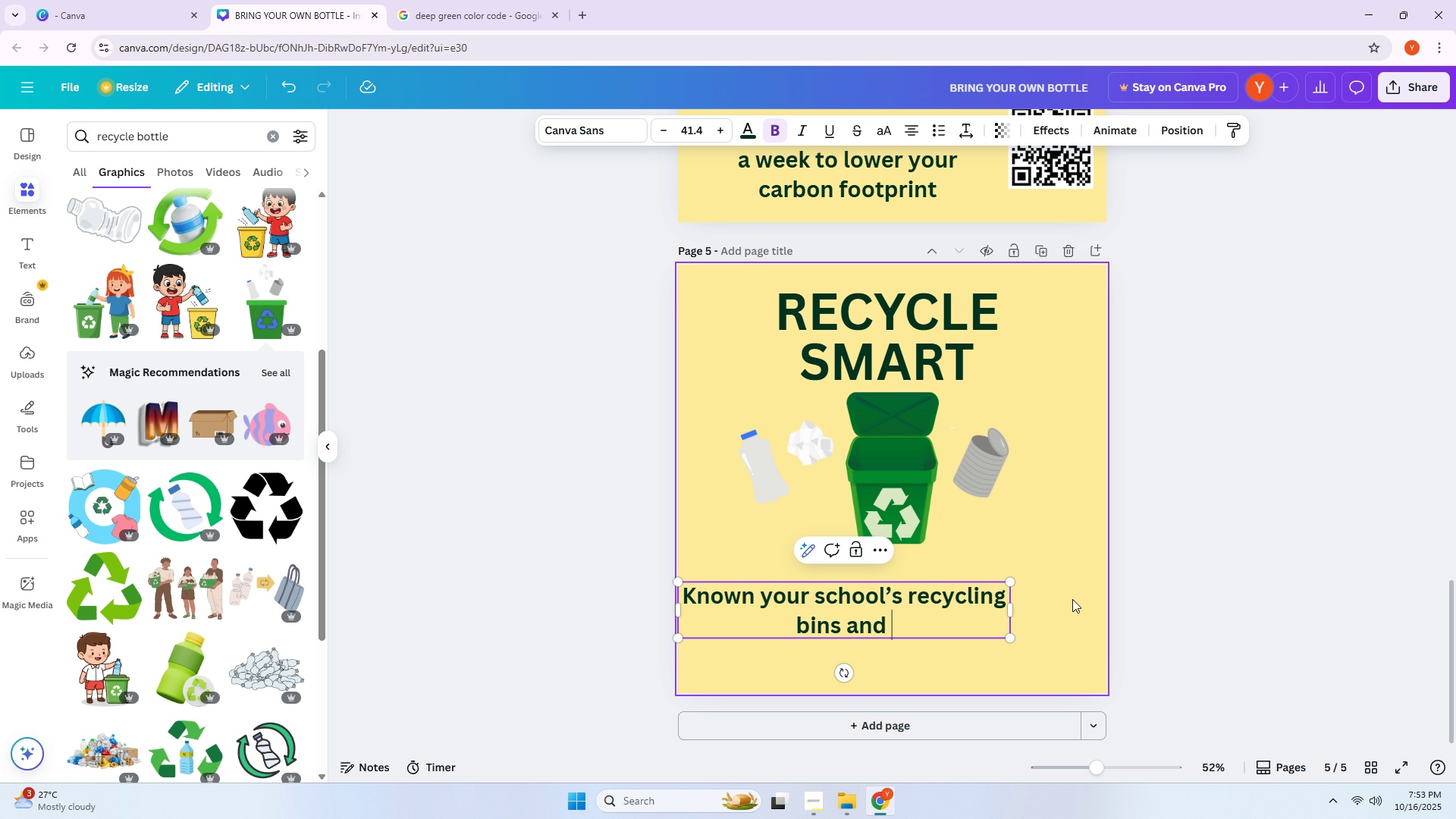 
type(what time)
key(Backspace)
key(Backspace)
key(Backspace)
key(Backspace)
type(item to)
key(Backspace)
key(Backspace)
type(go )
 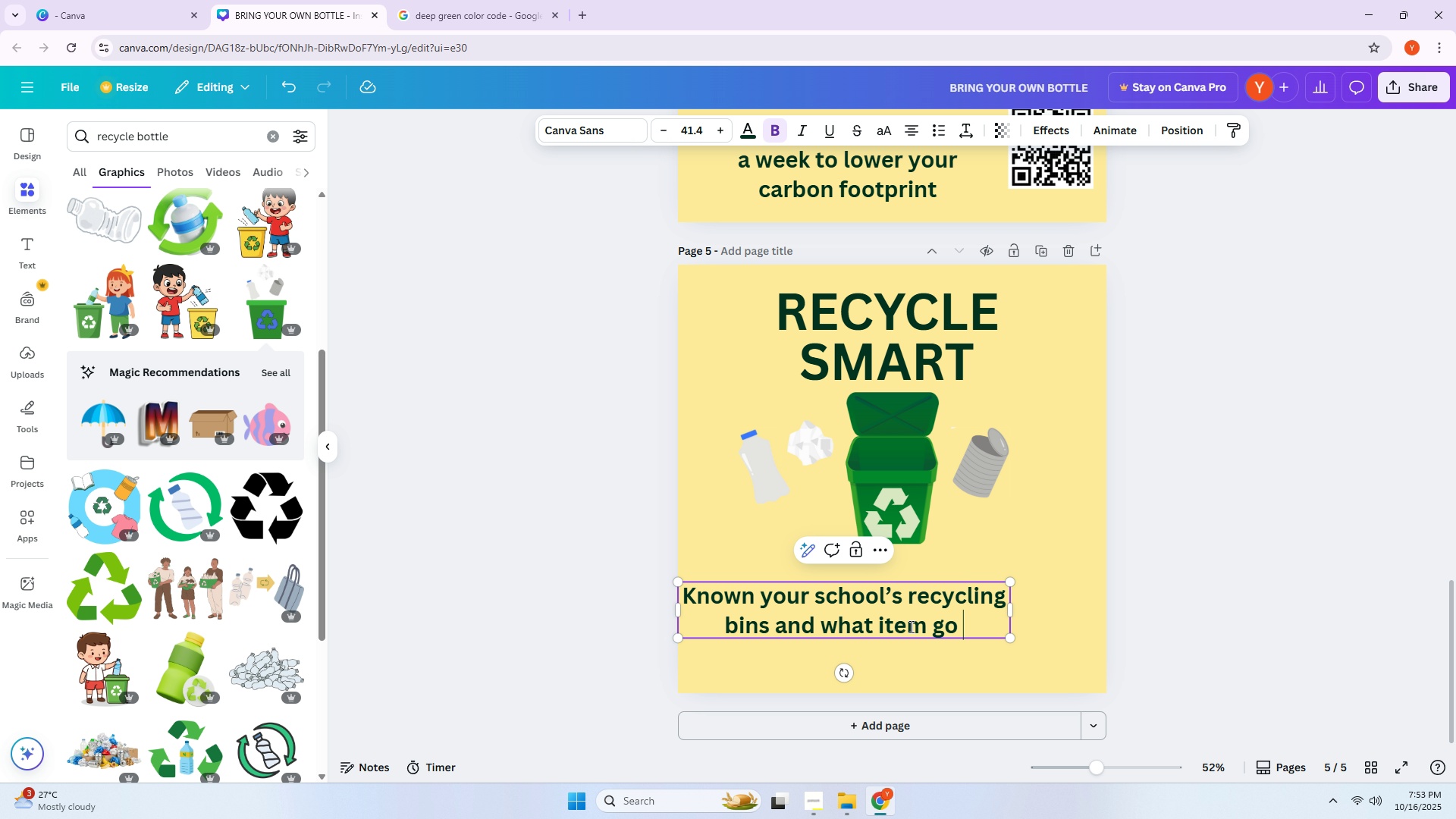 
left_click([927, 620])
 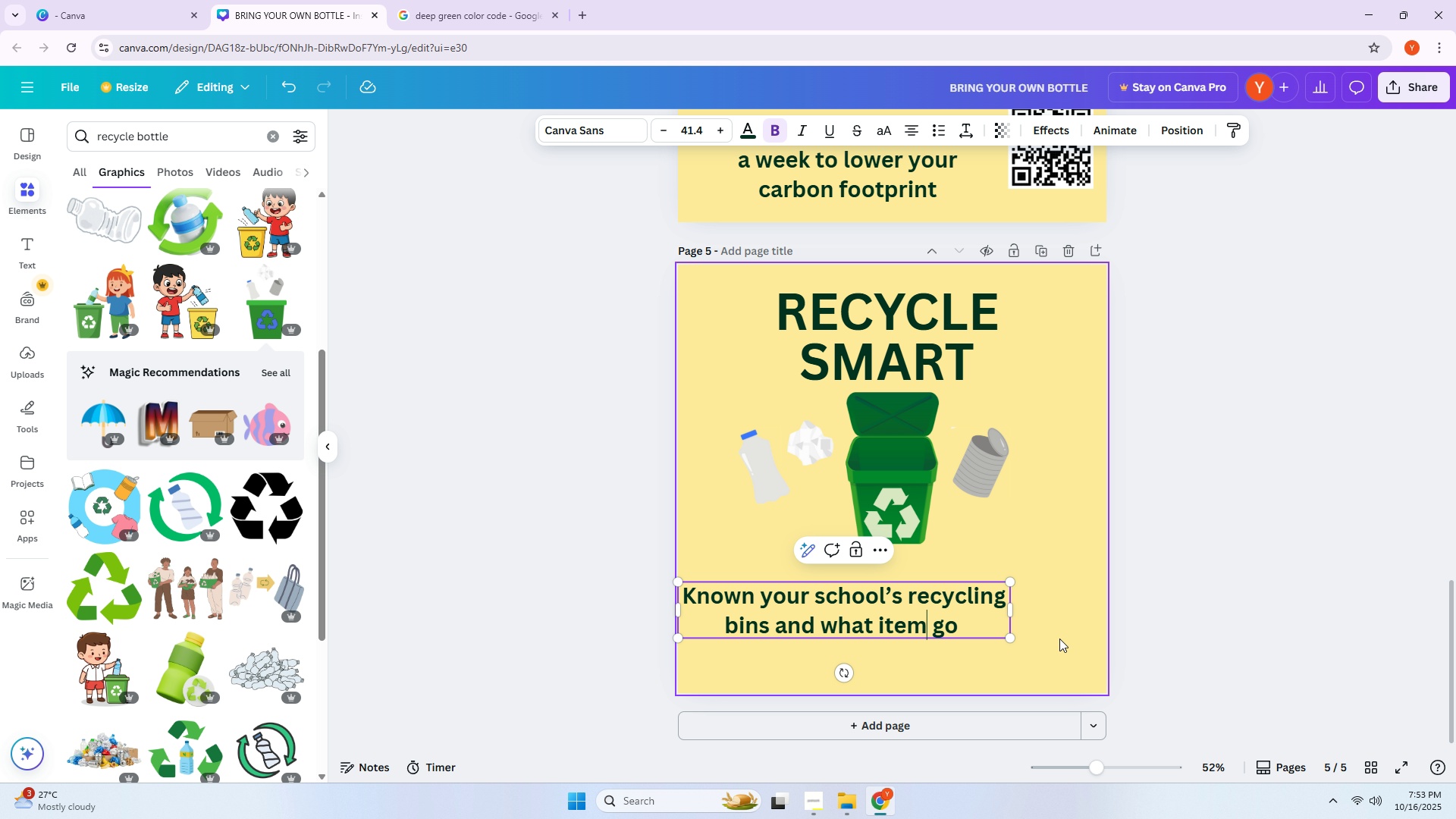 
key(S)
 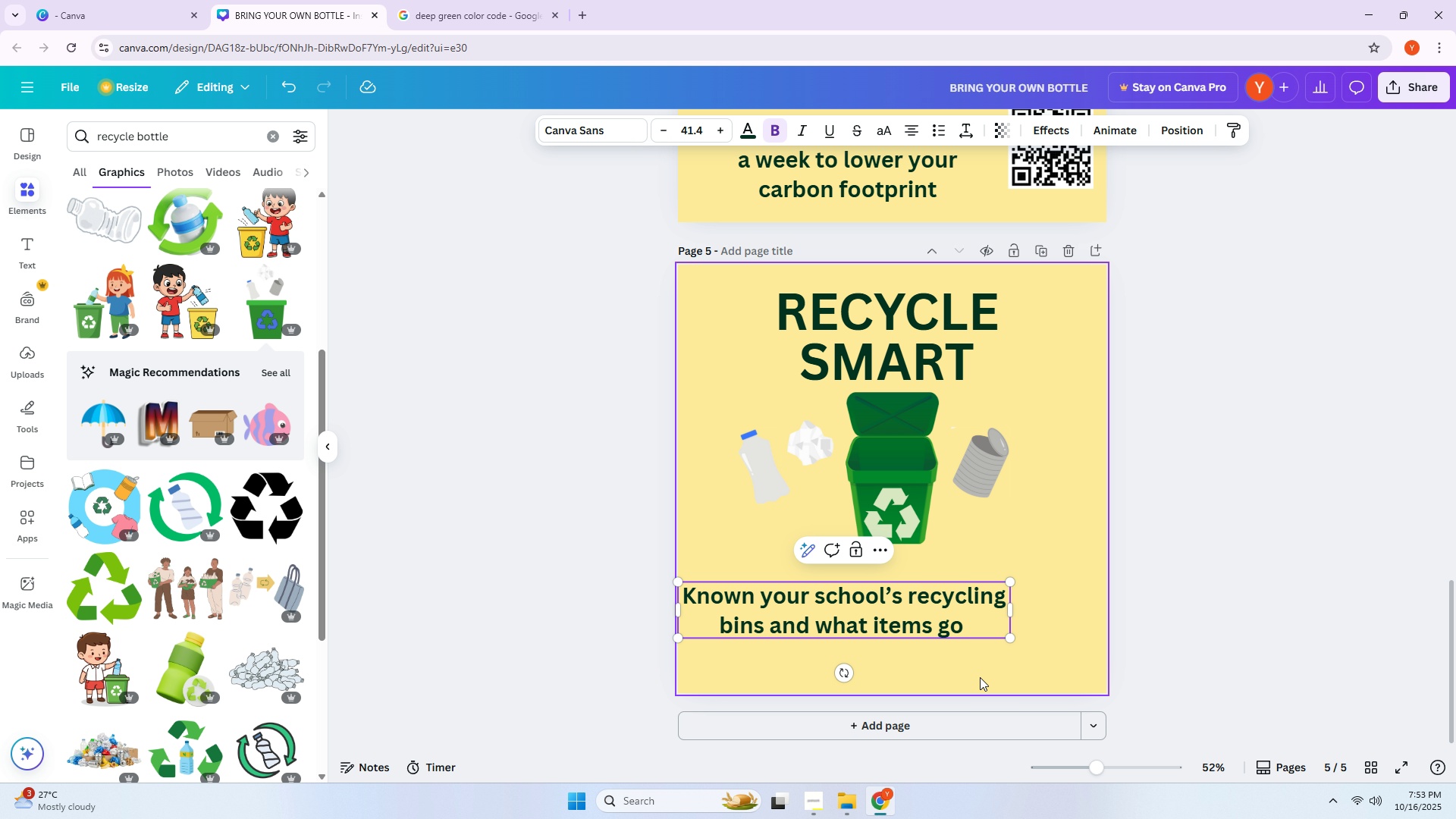 
left_click([980, 677])
 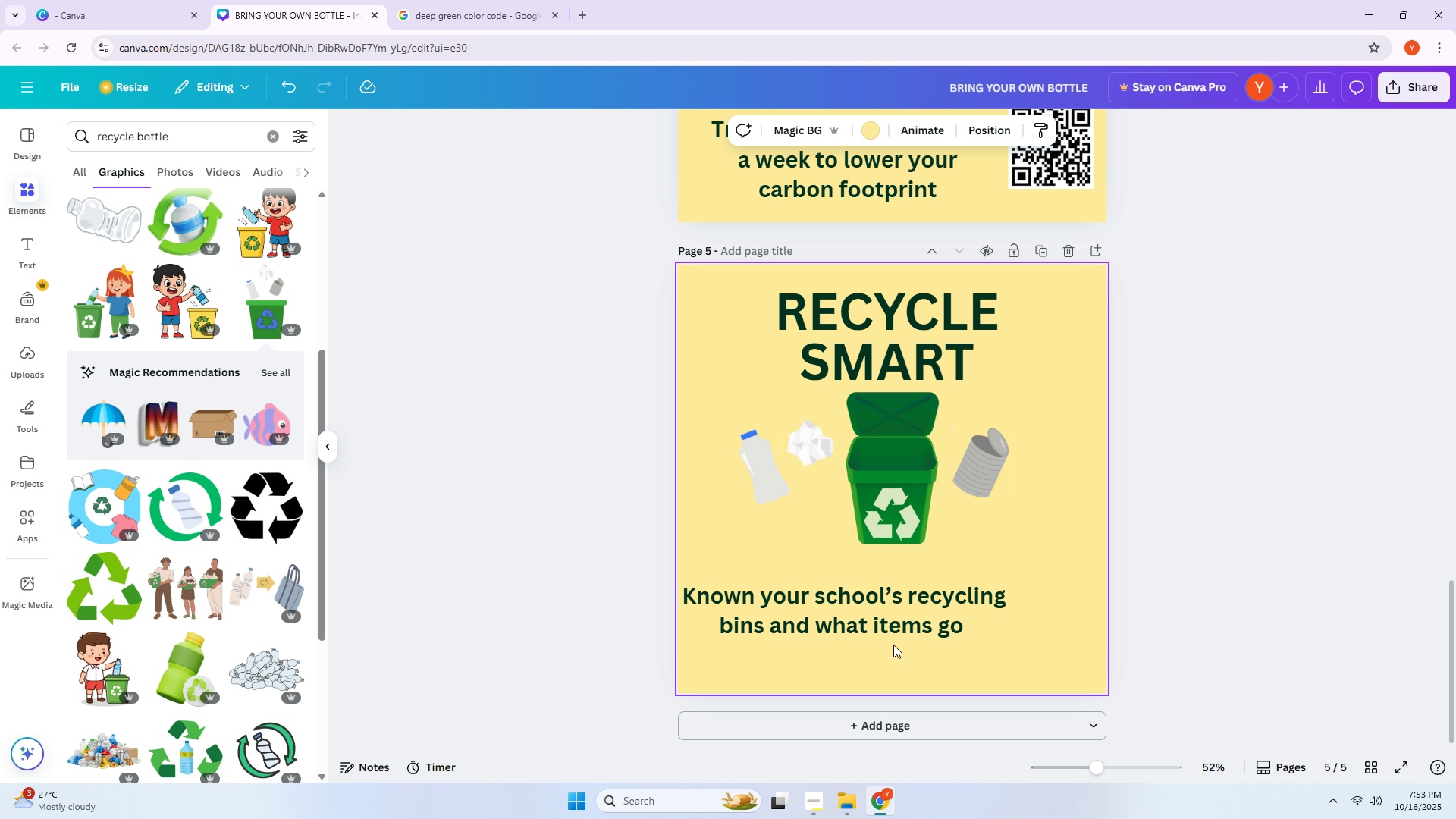 
wait(7.5)
 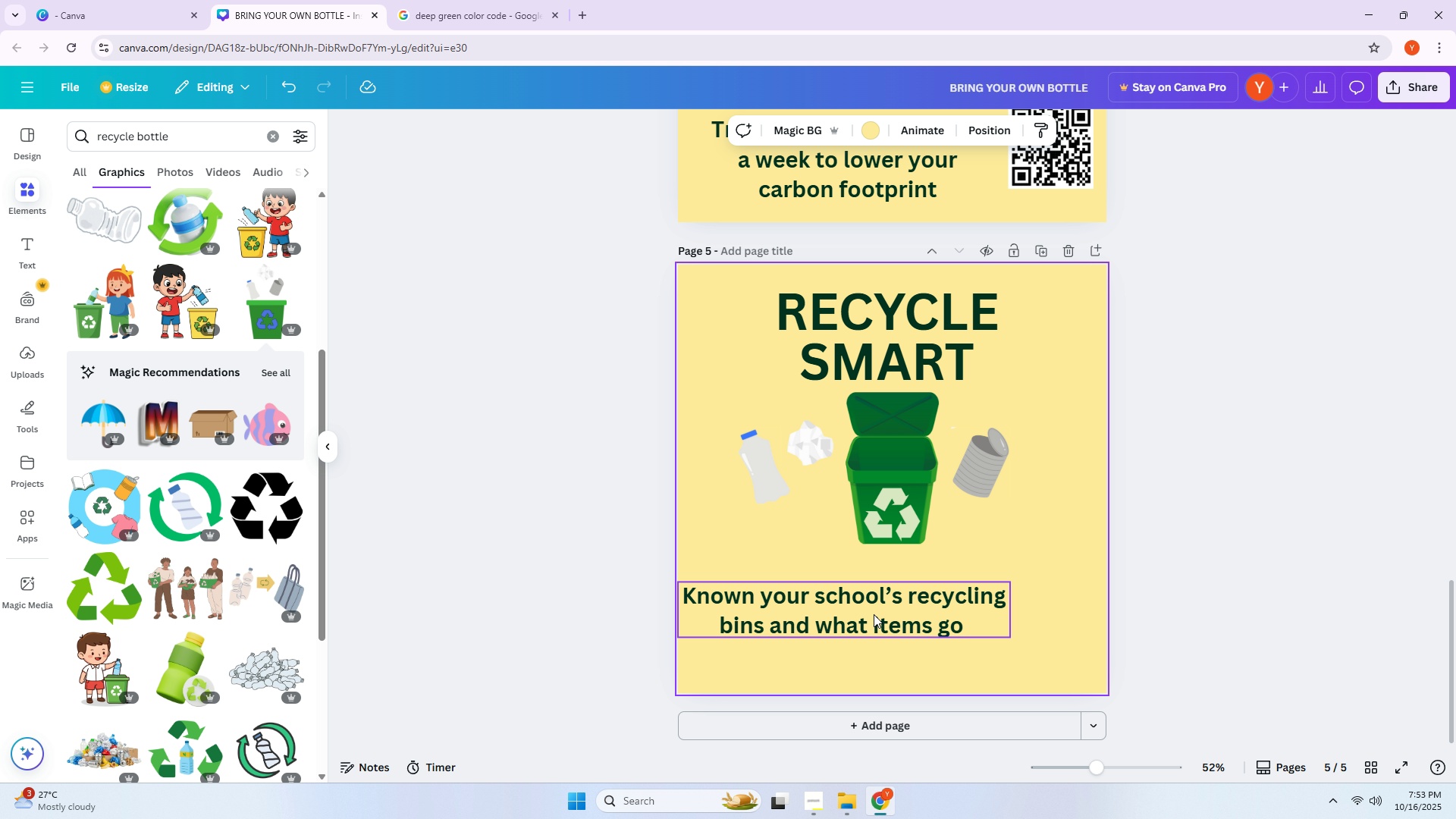 
double_click([967, 623])
 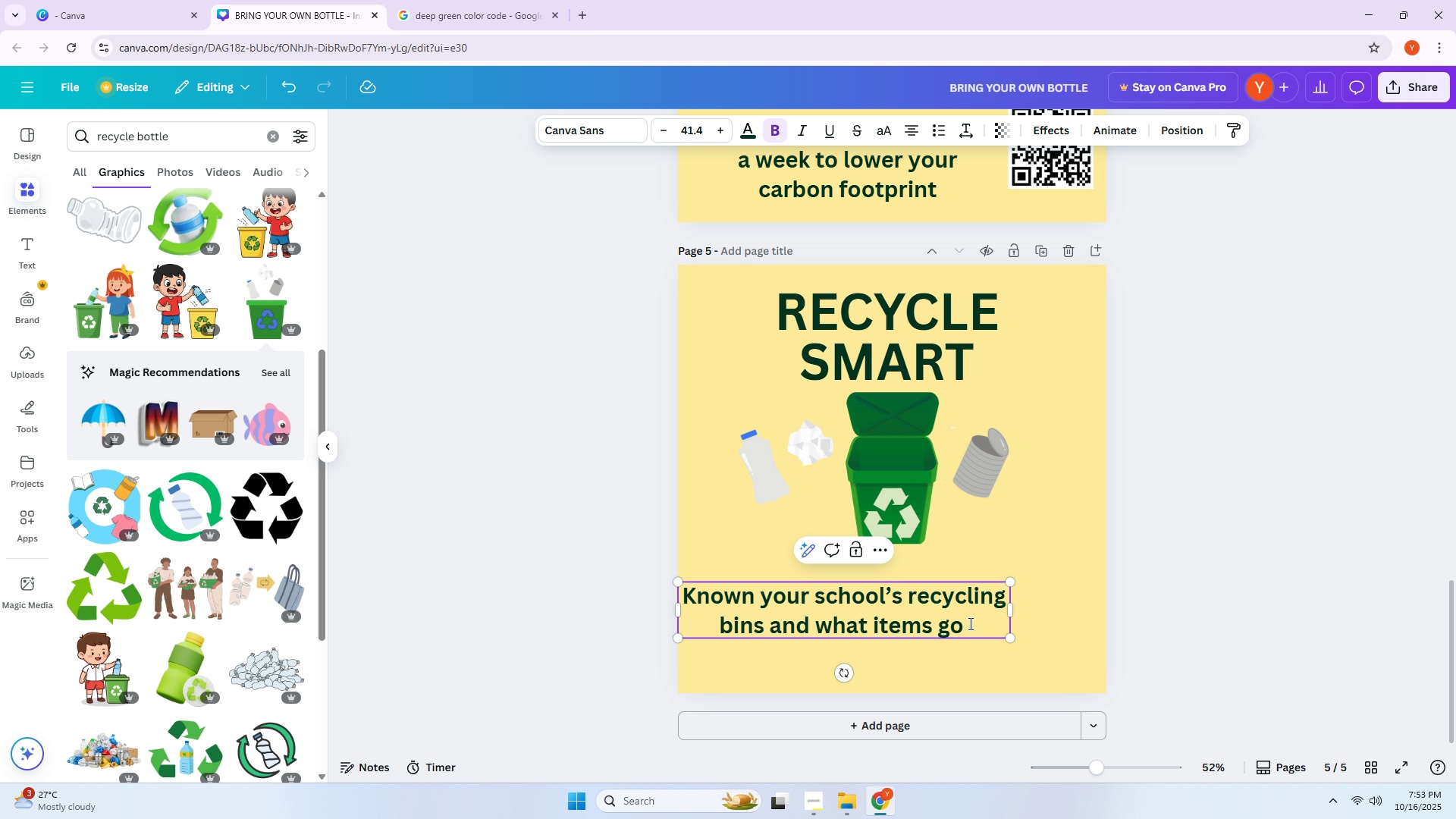 
type(where.)
 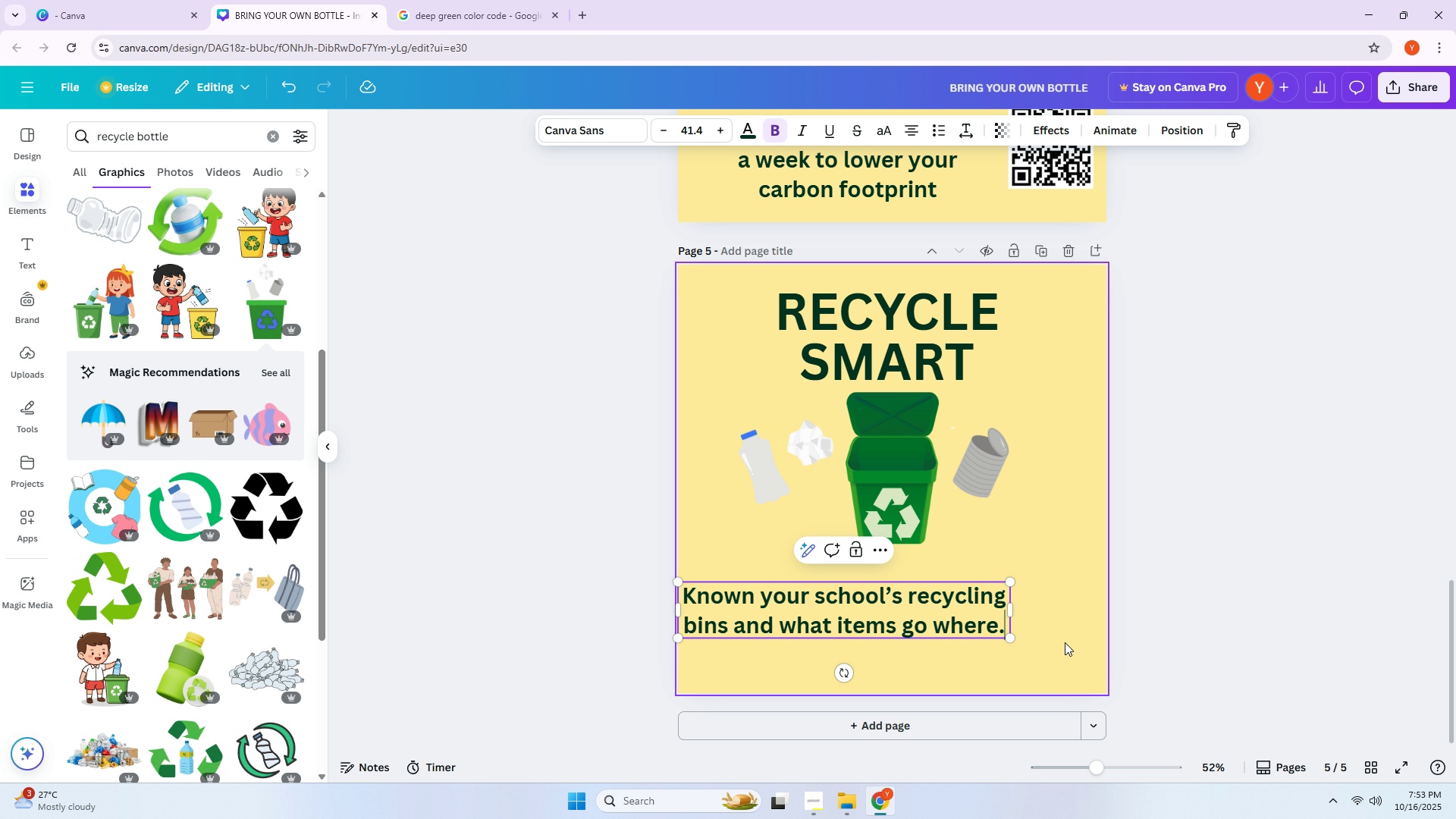 
left_click([1065, 642])
 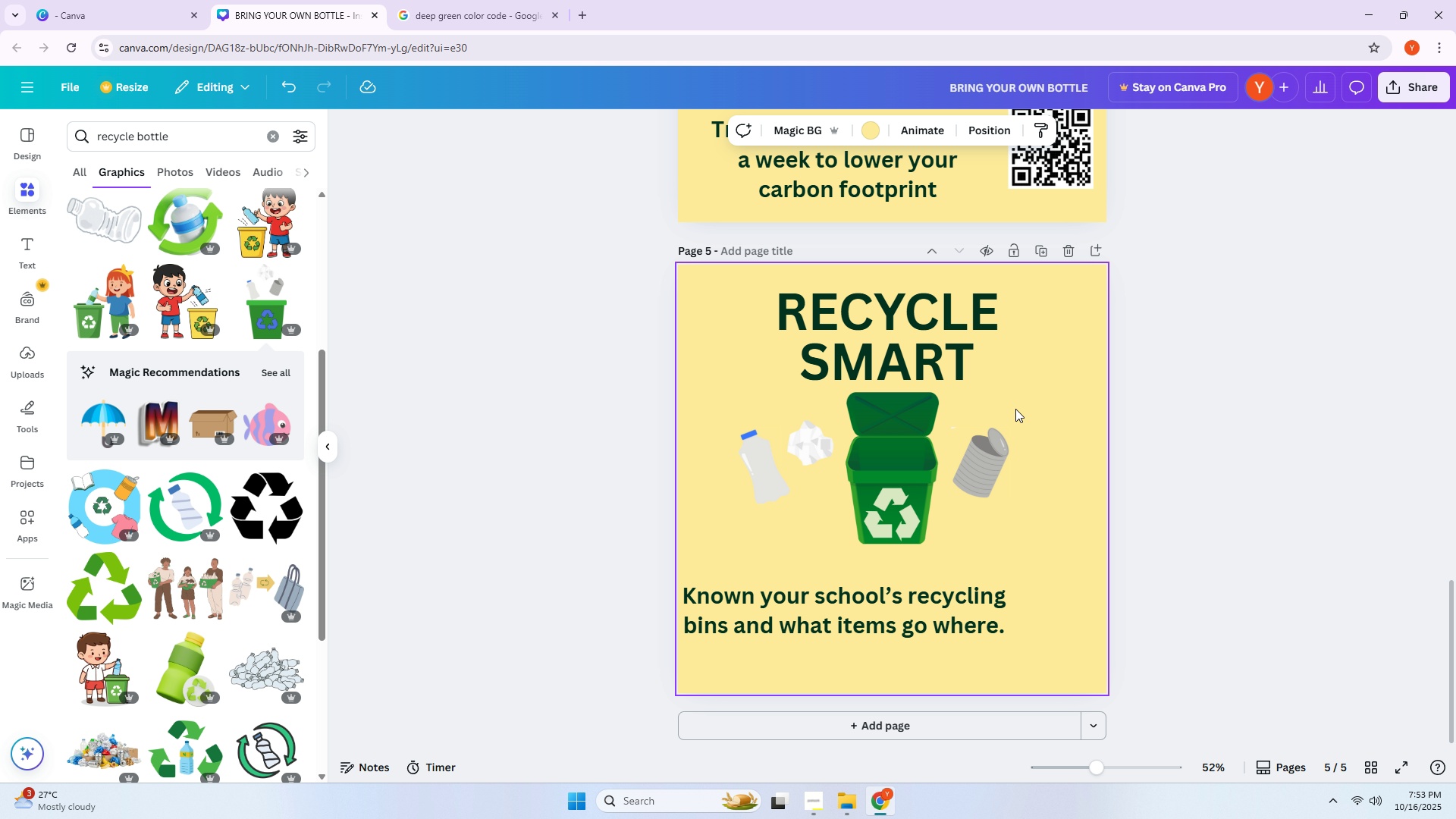 
scroll: coordinate [946, 304], scroll_direction: up, amount: 1.0
 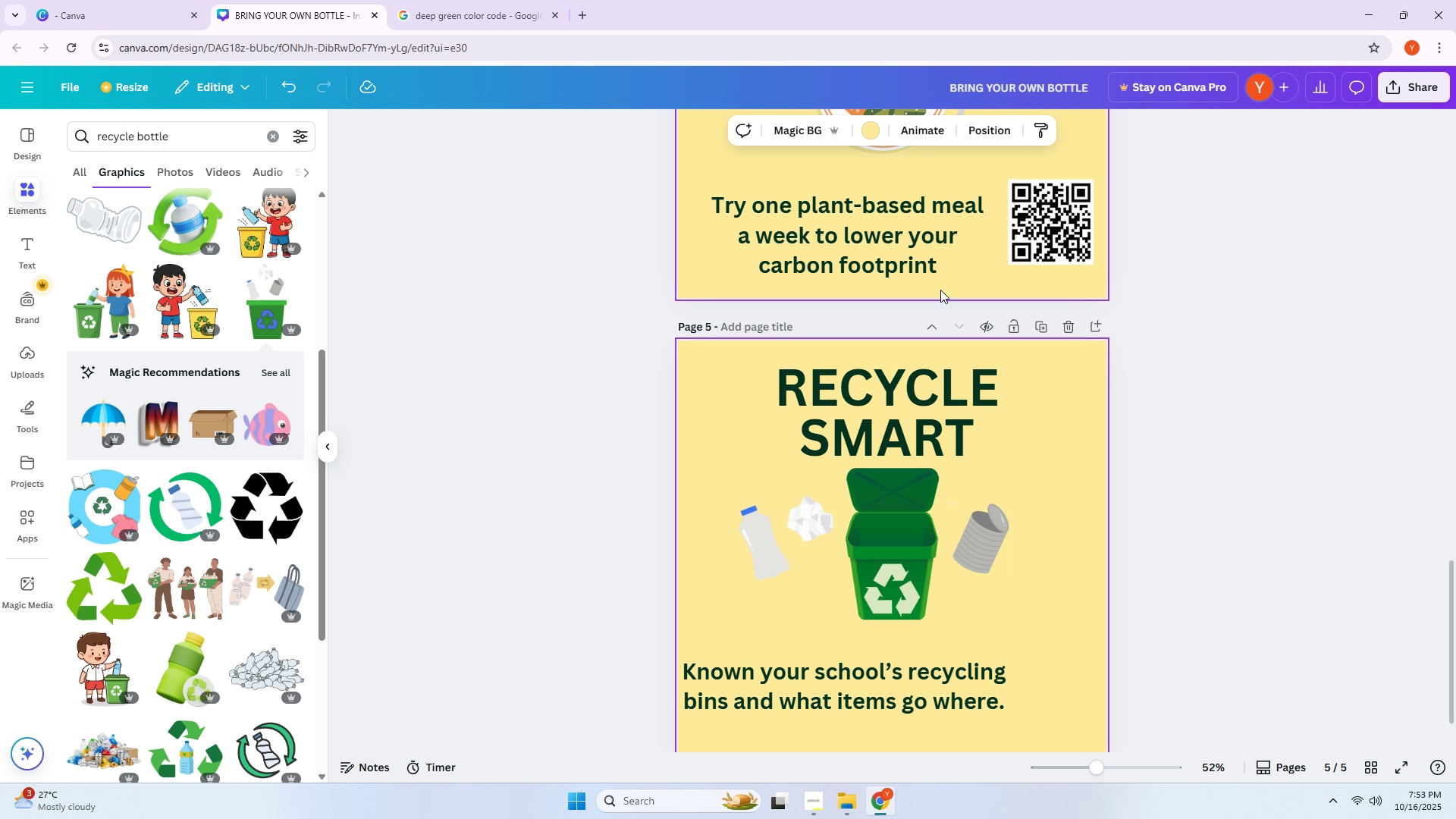 
left_click([940, 290])